 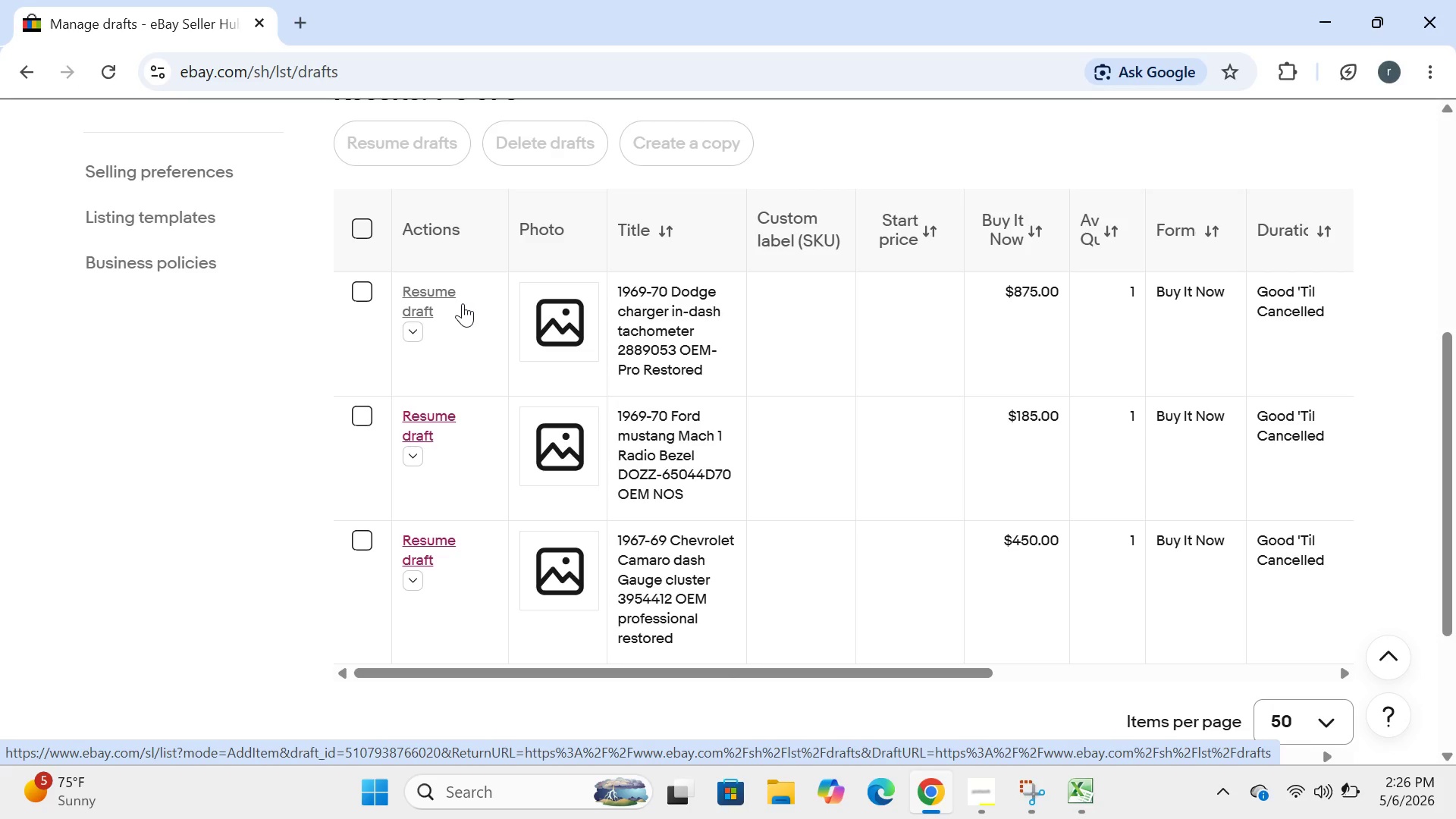 
left_click([433, 300])
 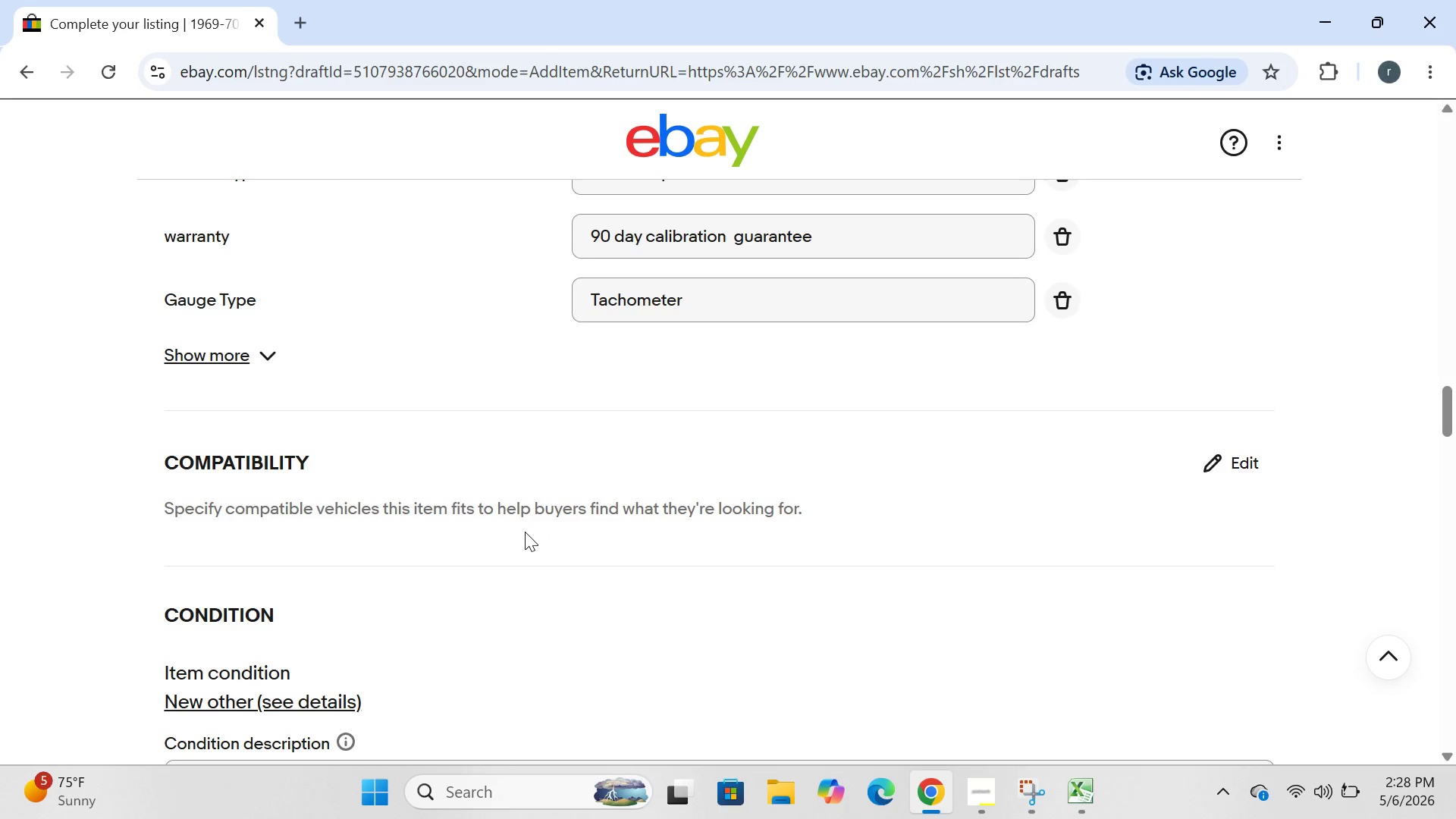 
wait(108.22)
 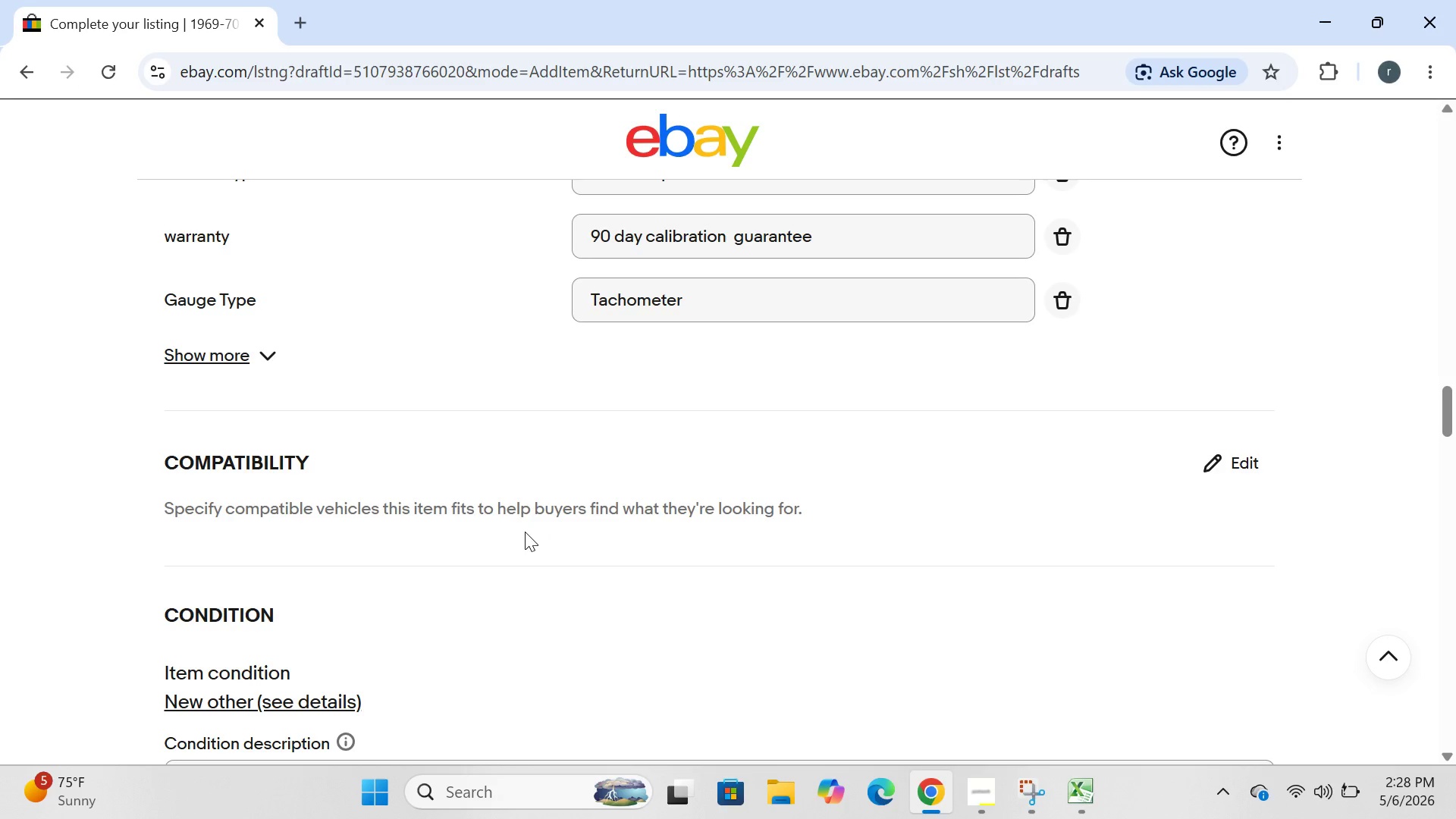 
left_click([1203, 465])
 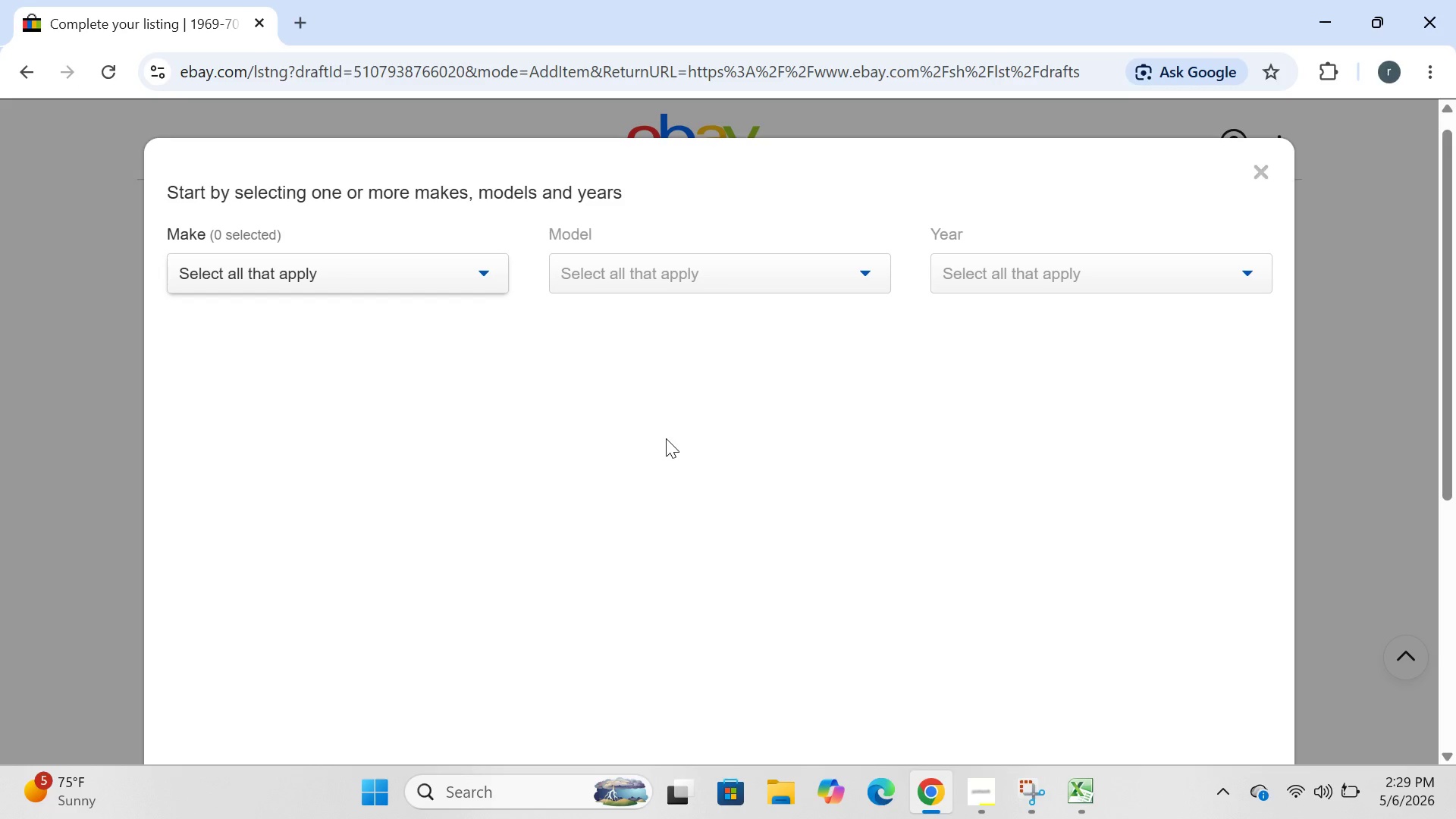 
wait(38.38)
 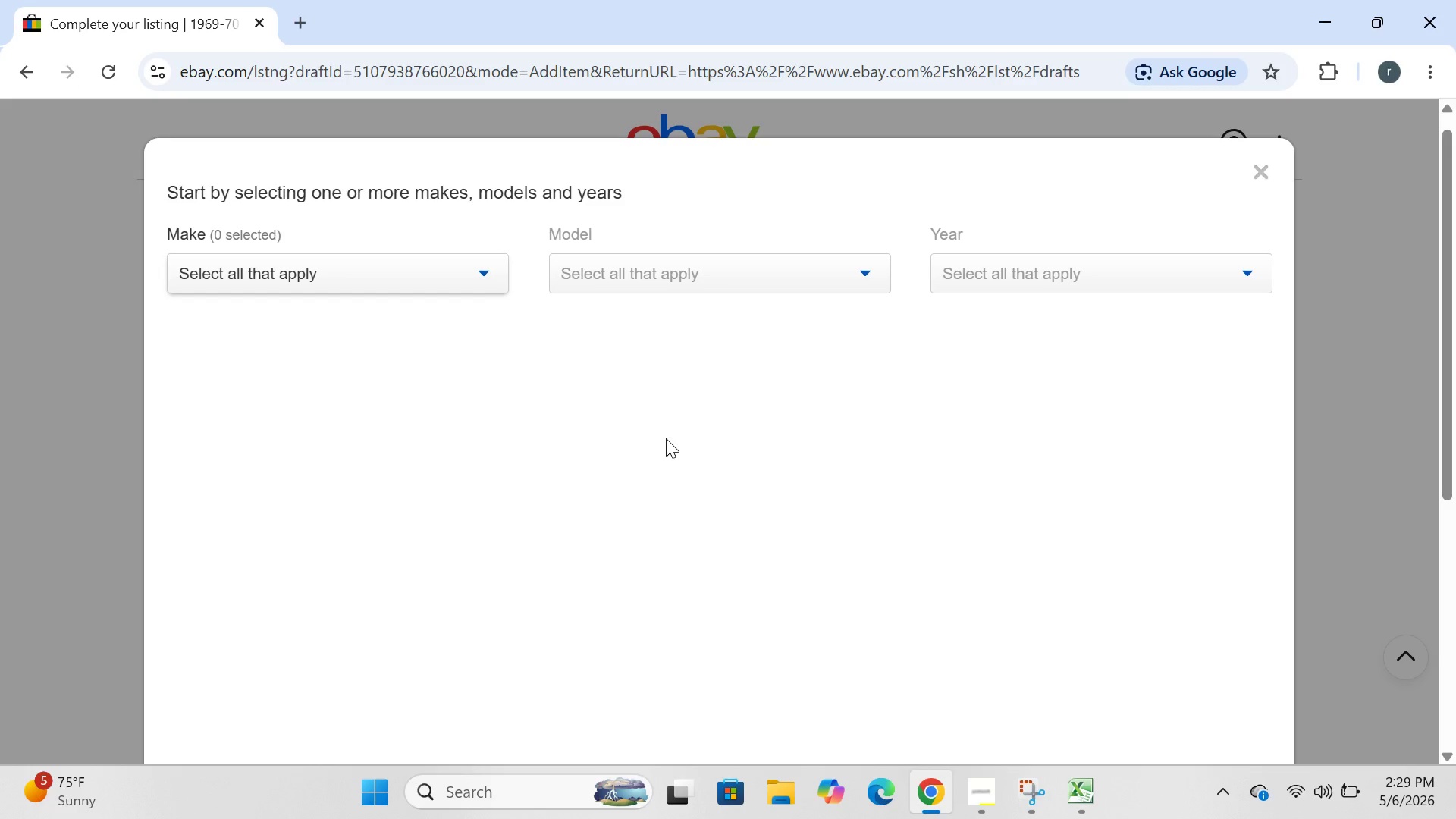 
left_click([453, 278])
 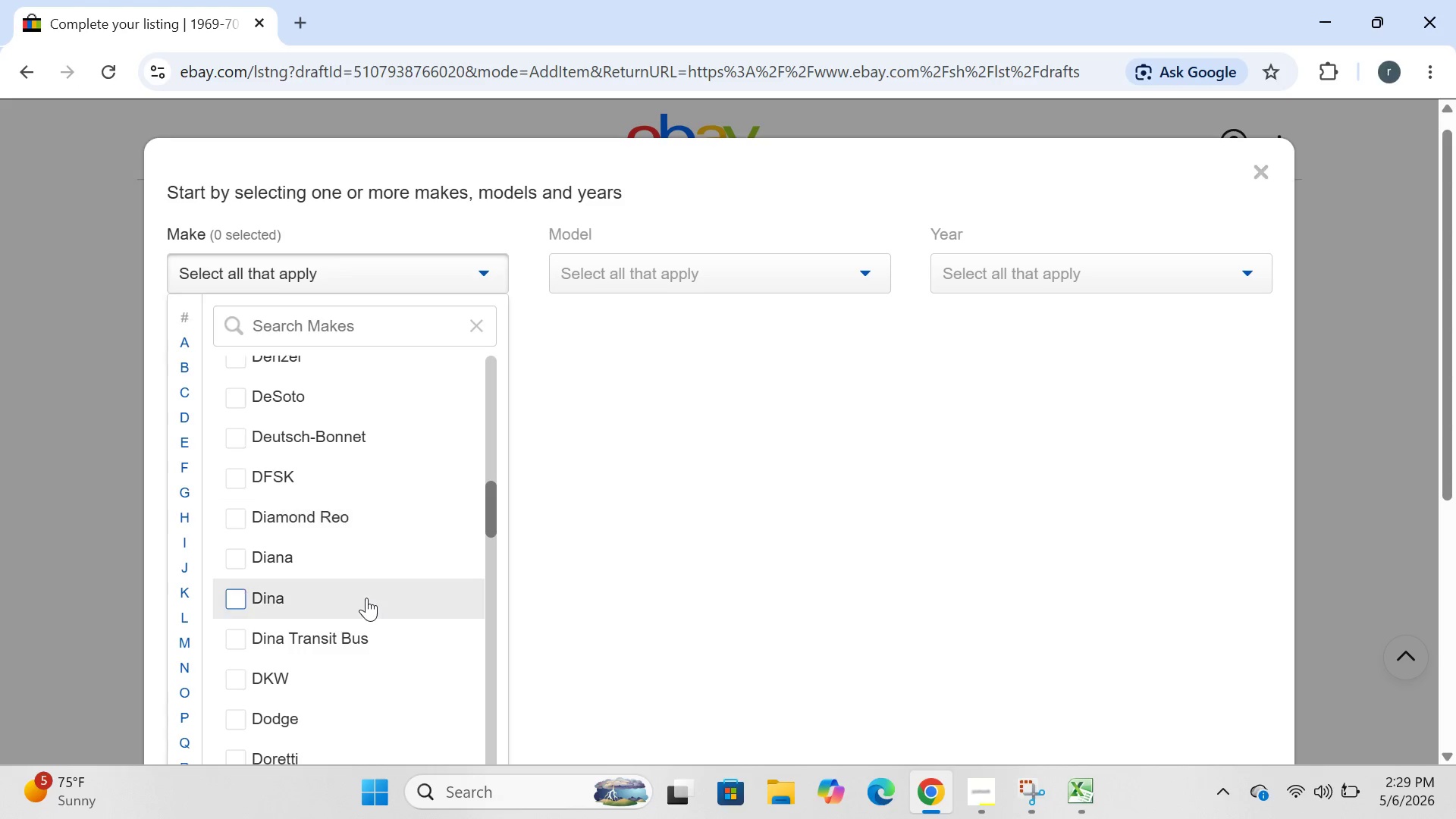 
wait(14.23)
 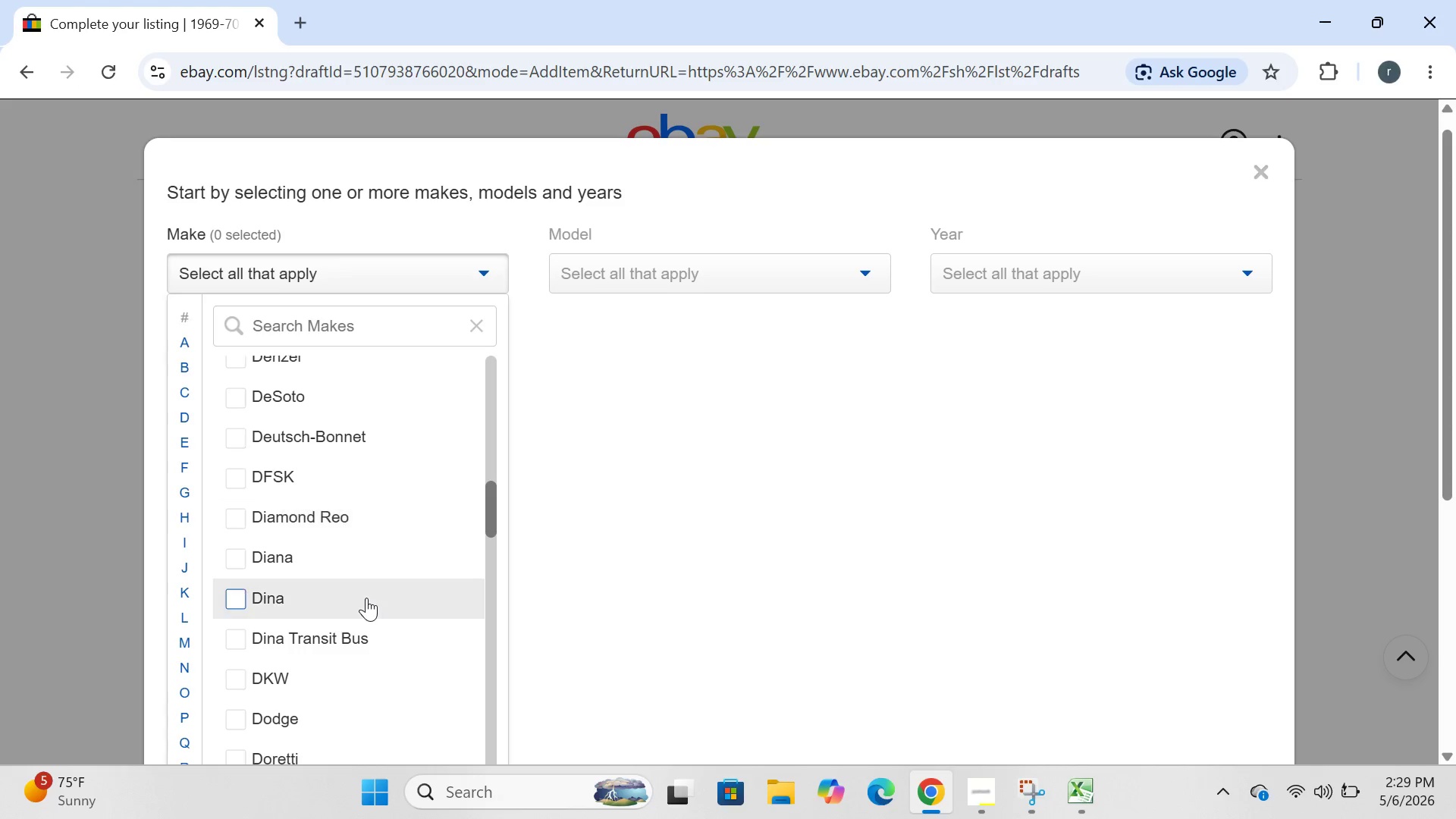 
left_click([246, 446])
 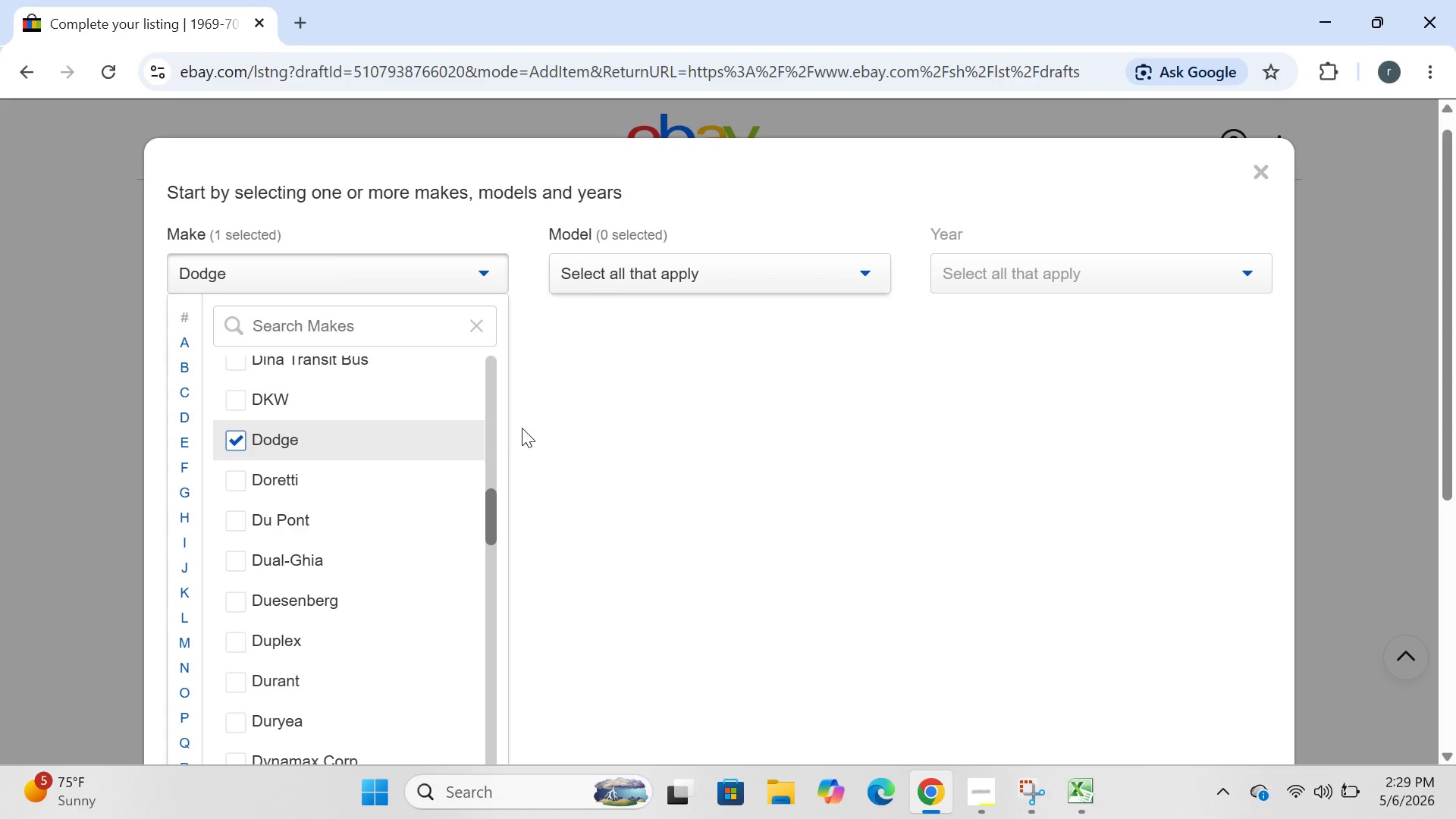 
left_click([522, 428])
 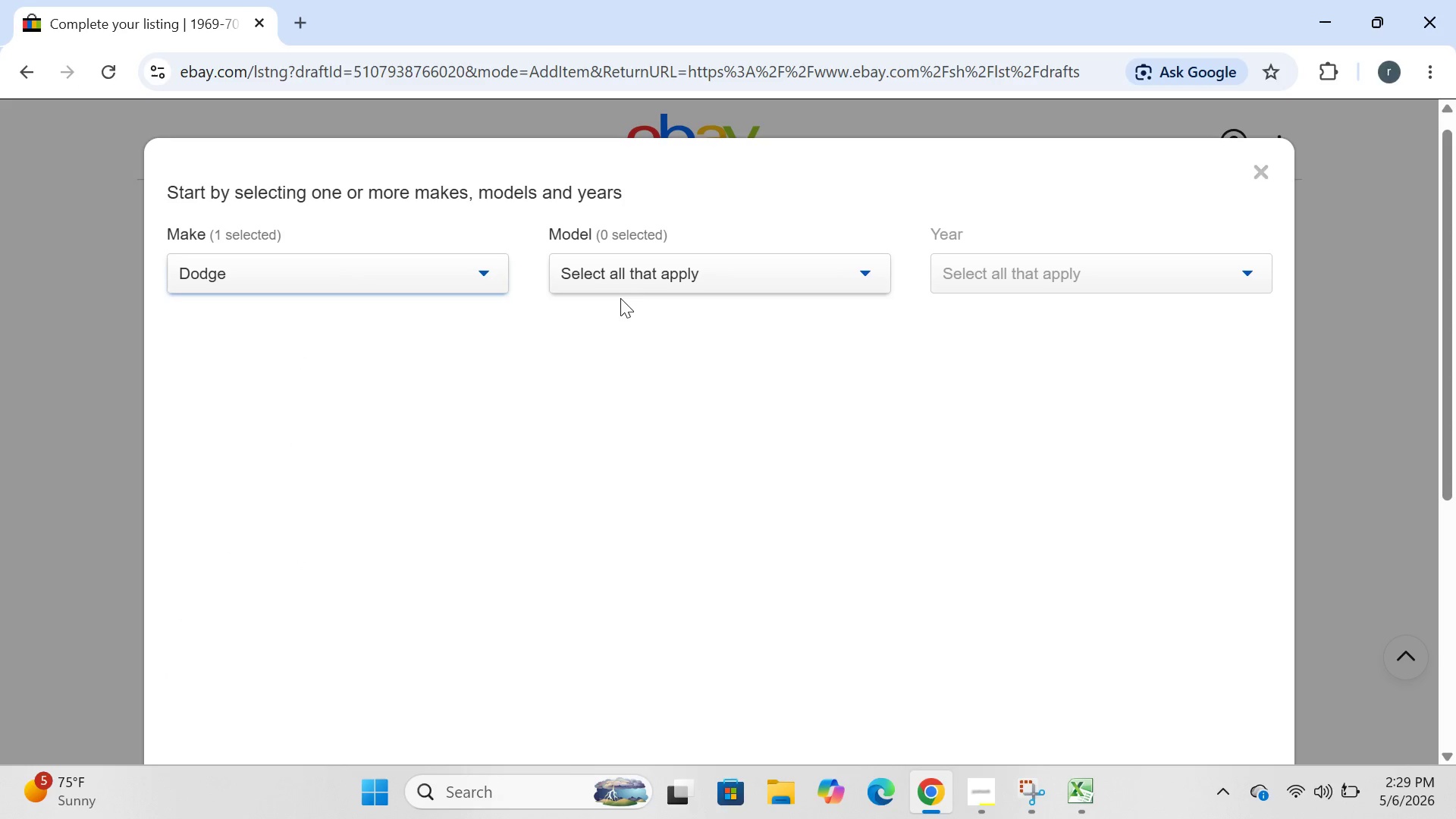 
left_click([704, 281])
 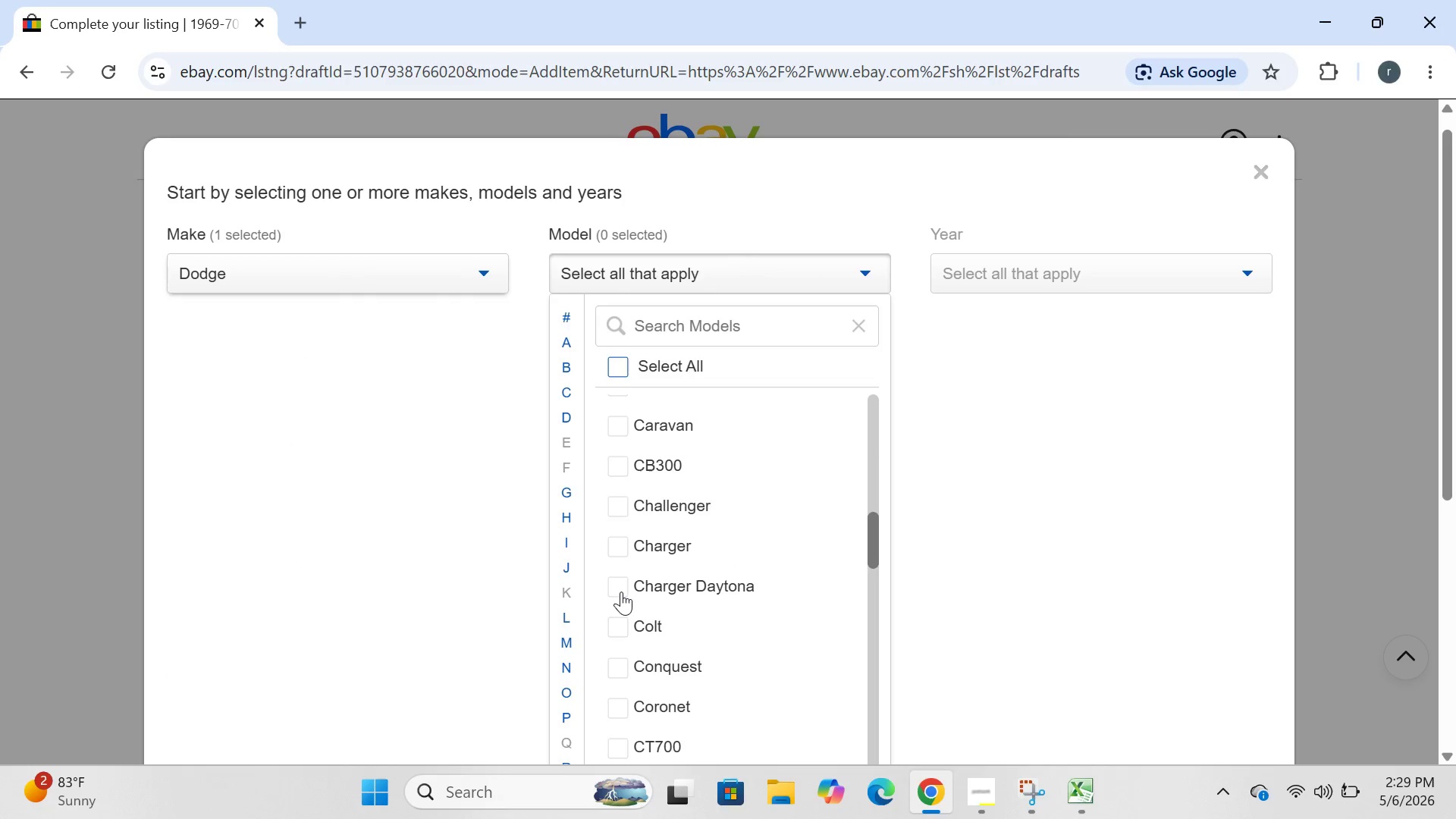 
wait(6.58)
 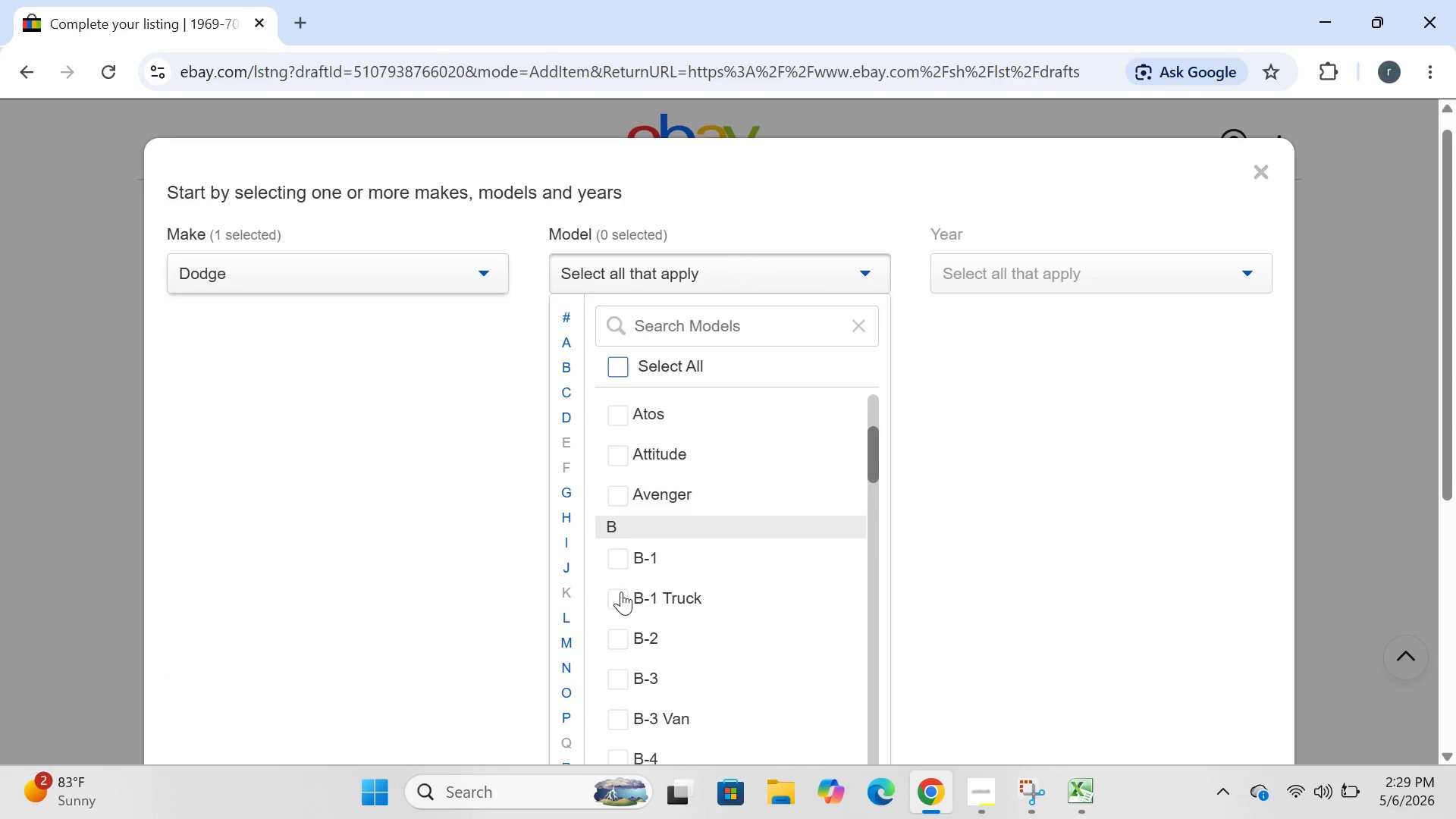 
left_click([620, 559])
 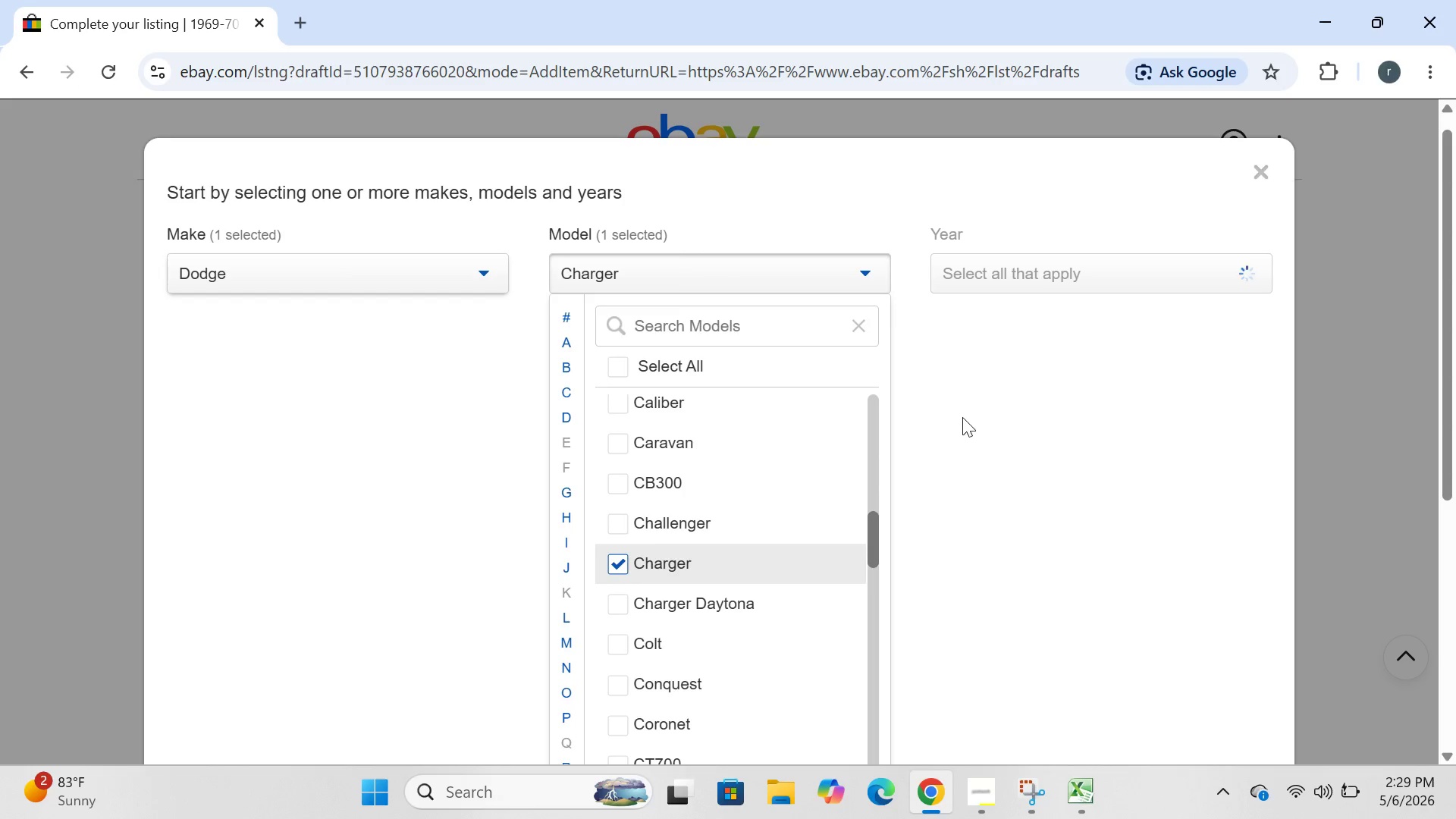 
left_click([962, 417])
 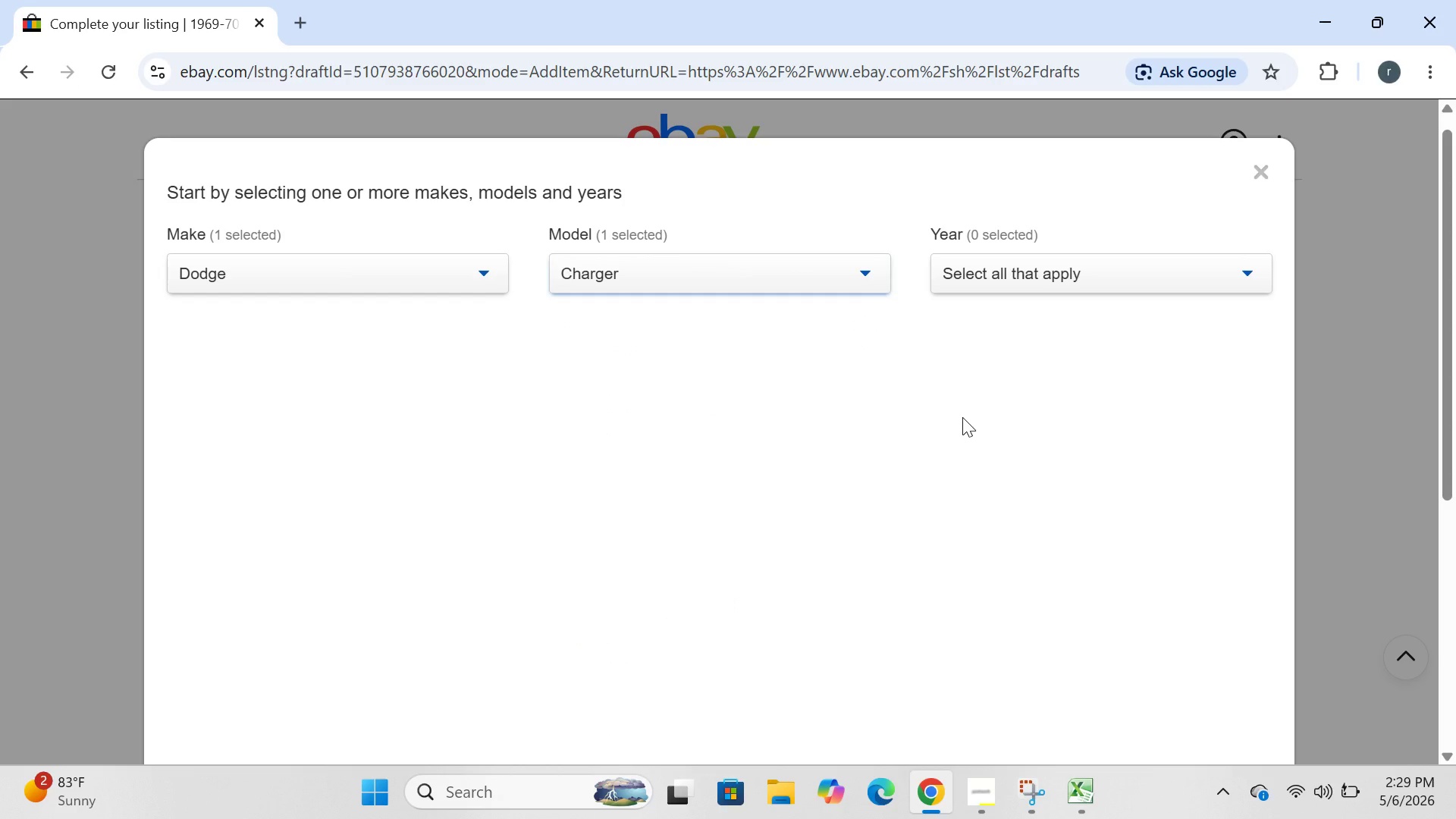 
wait(8.11)
 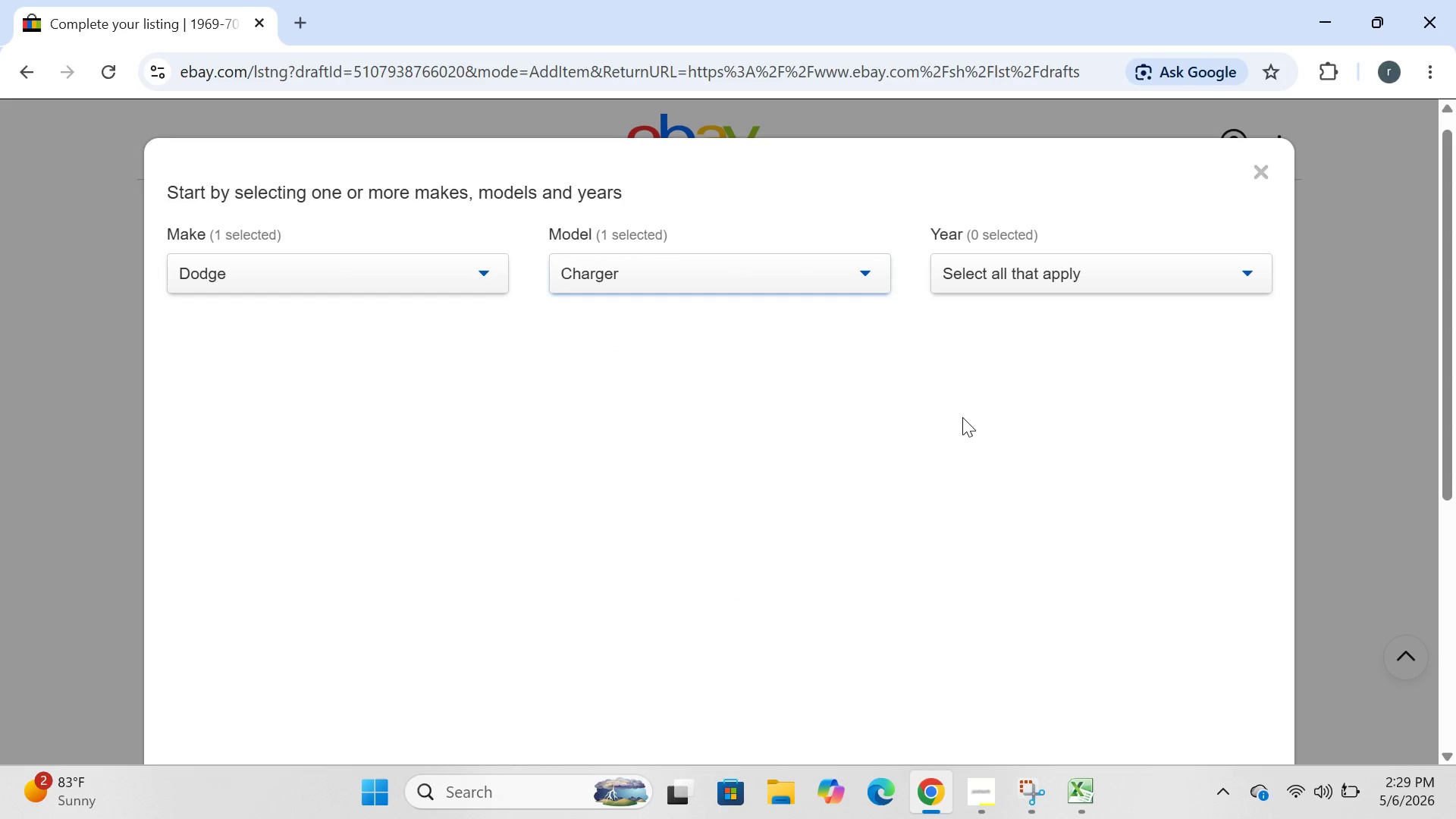 
left_click([1052, 271])
 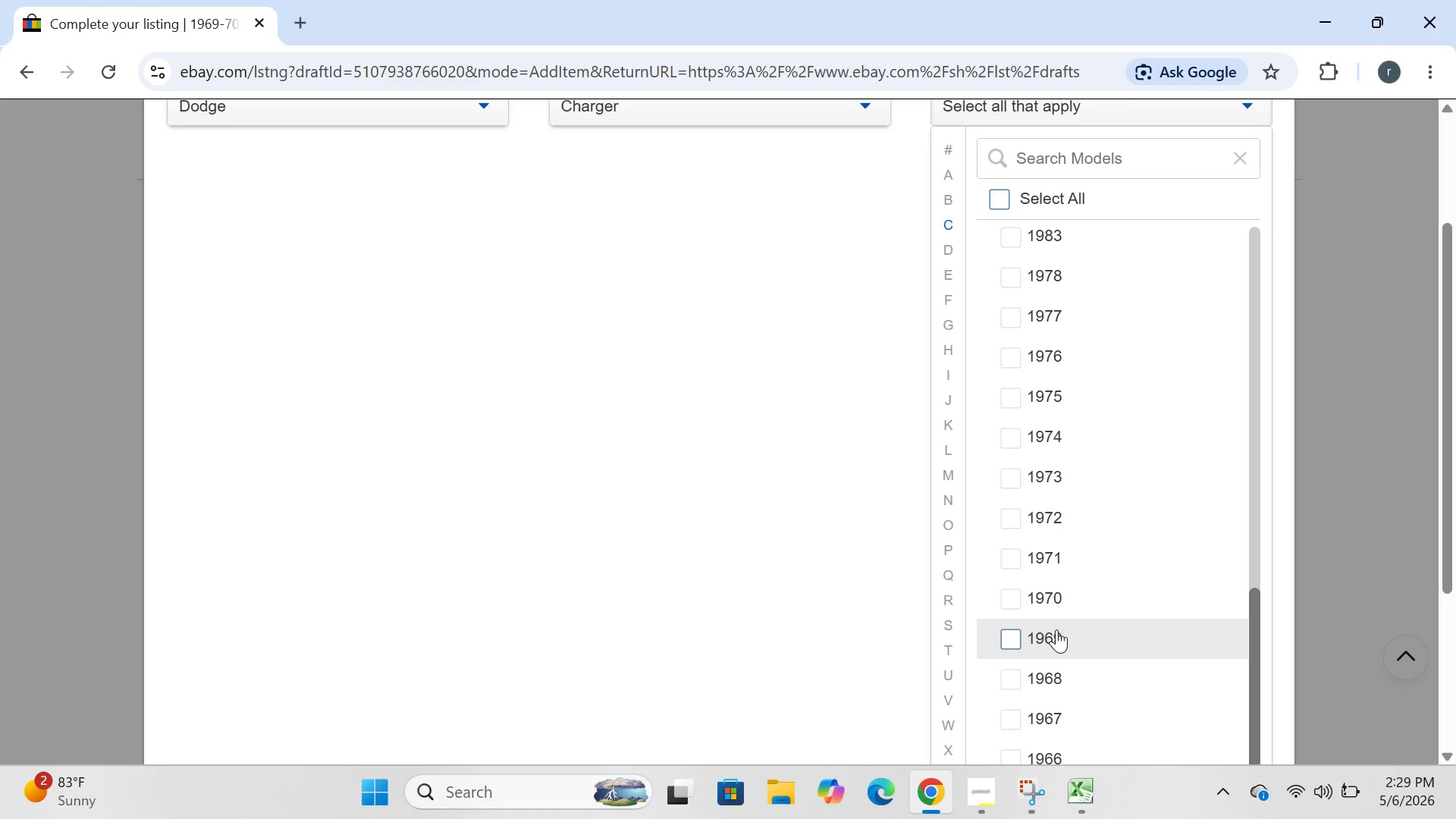 
wait(6.15)
 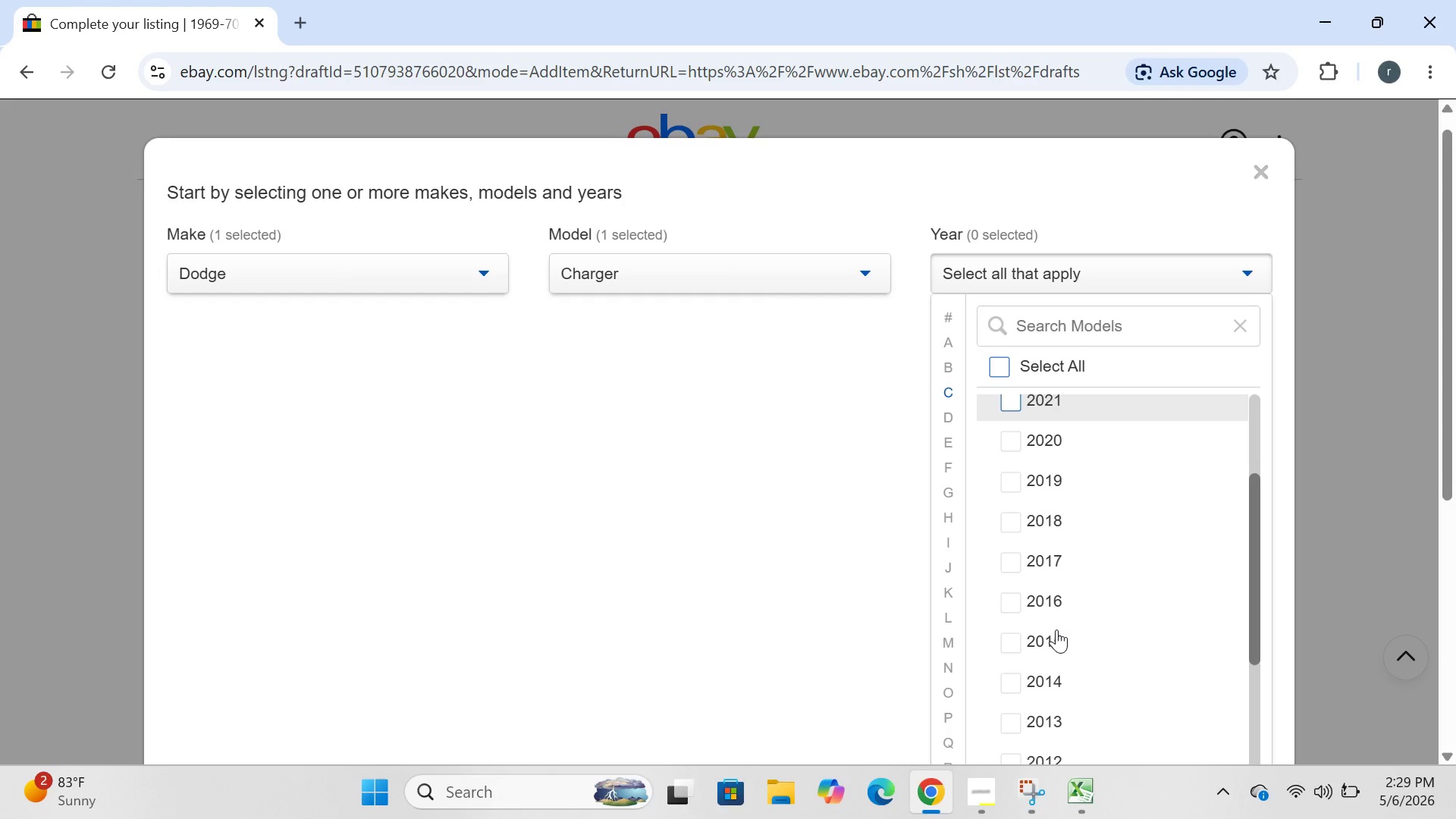 
mouse_move([1059, 657])
 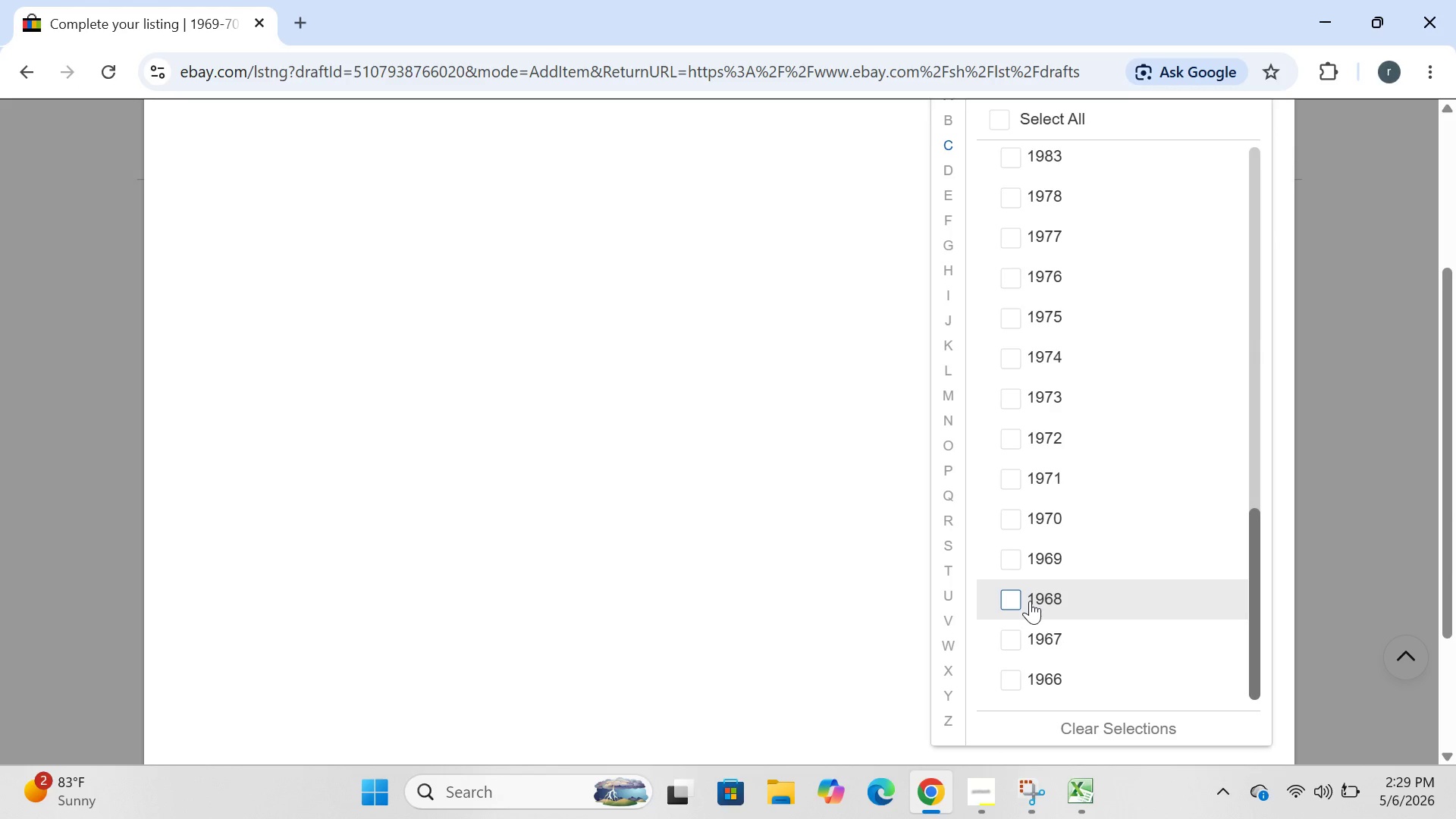 
left_click([1030, 601])
 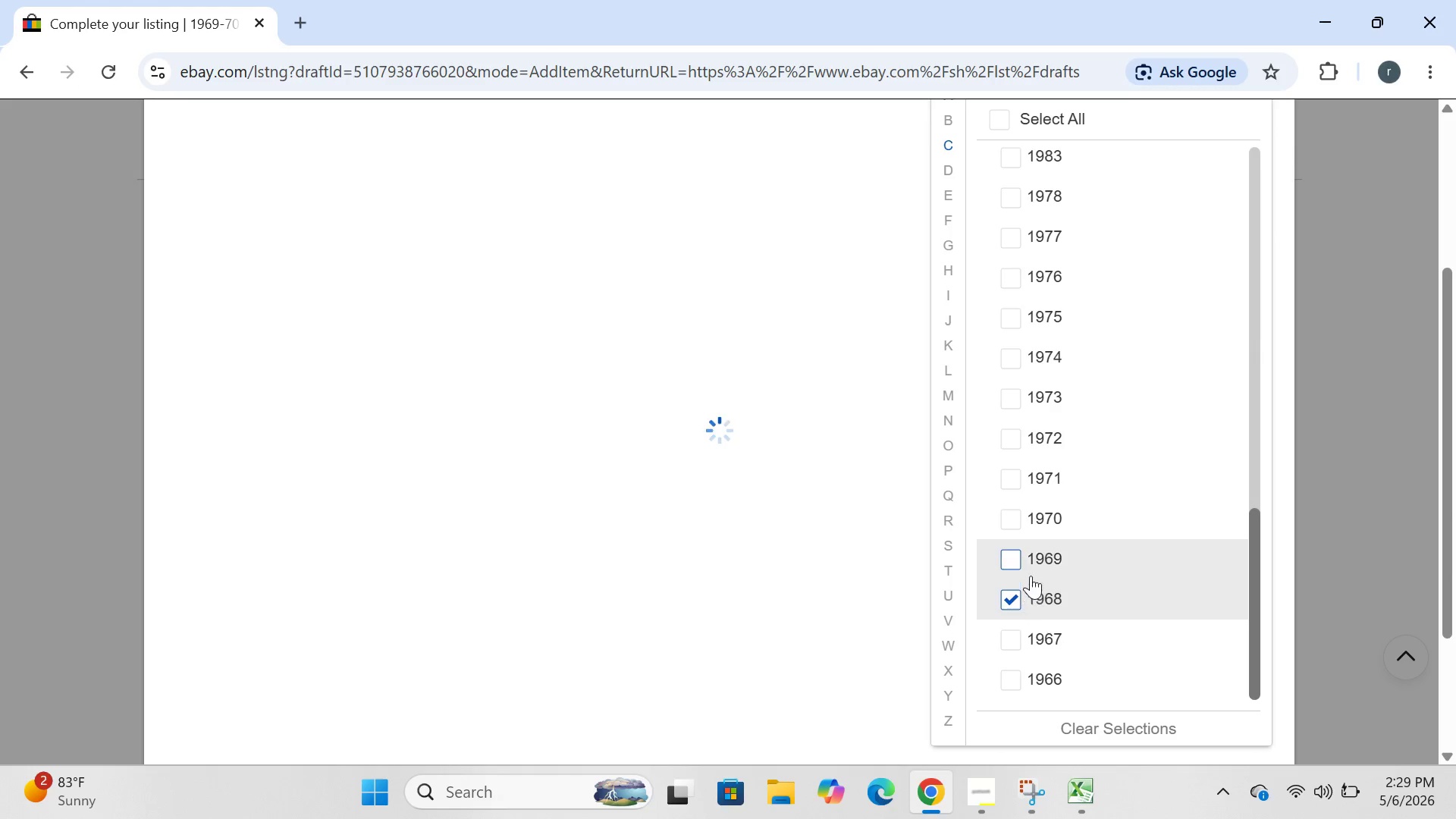 
mouse_move([1026, 557])
 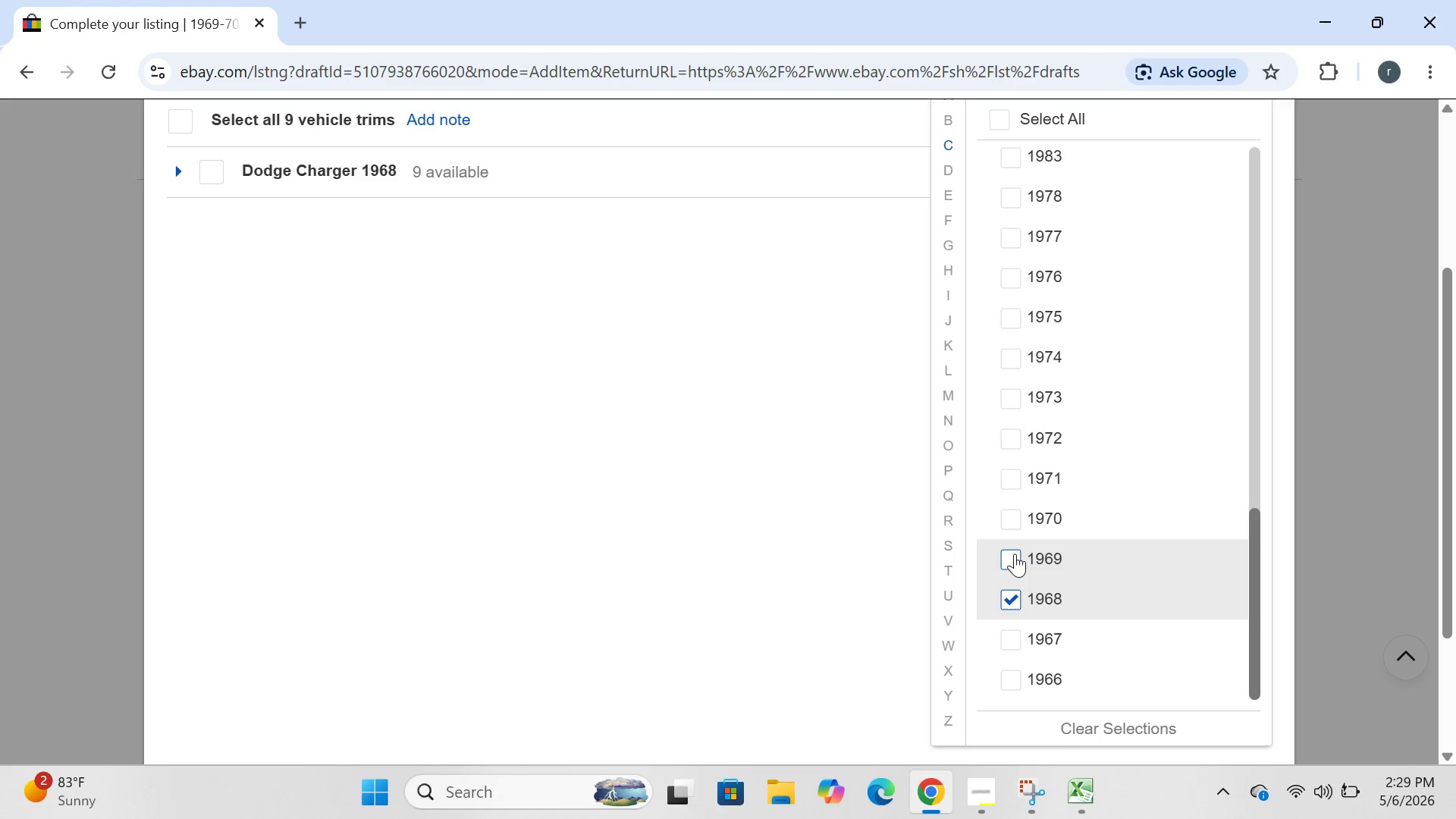 
left_click([1015, 554])
 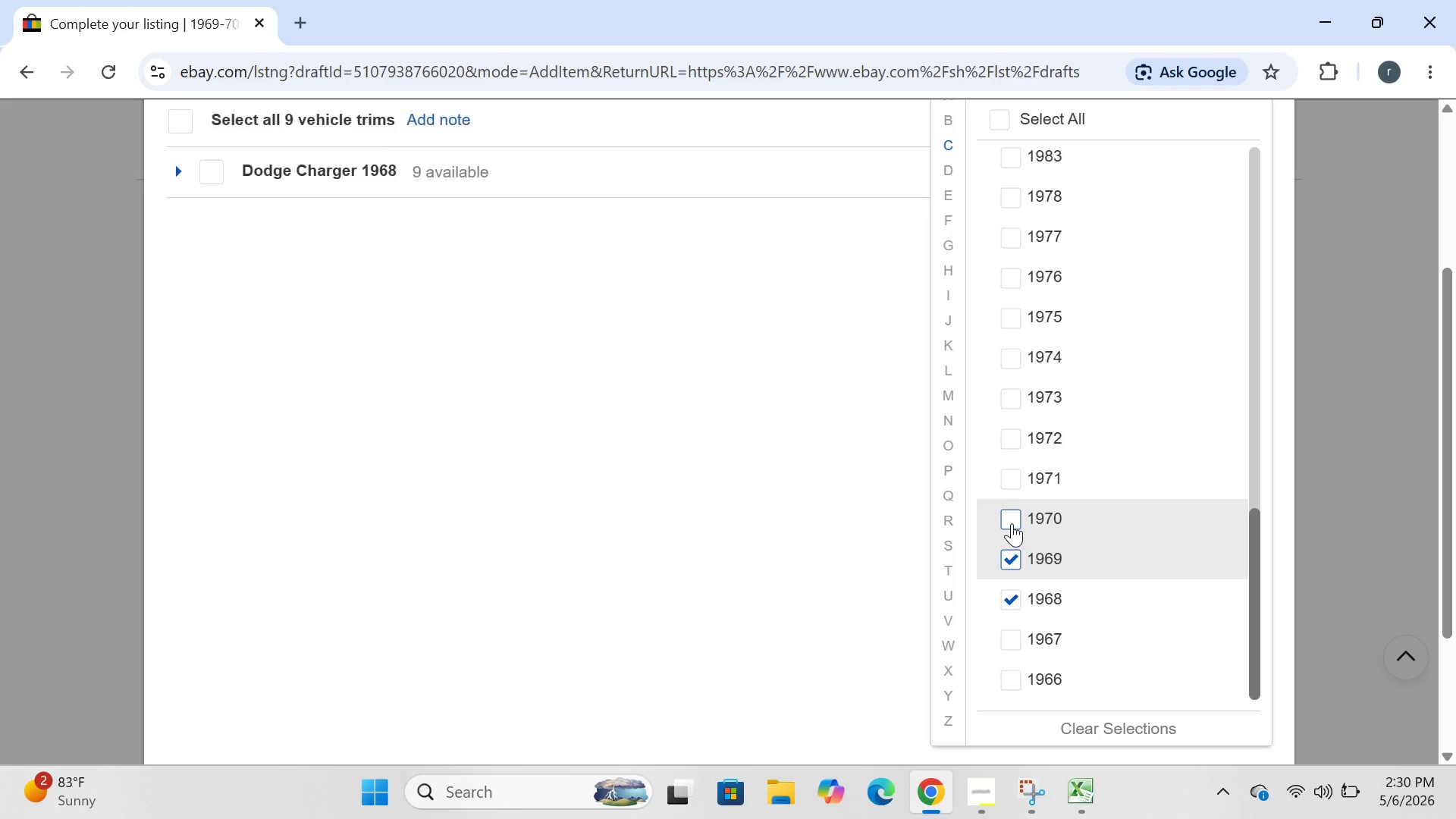 
left_click([1012, 523])
 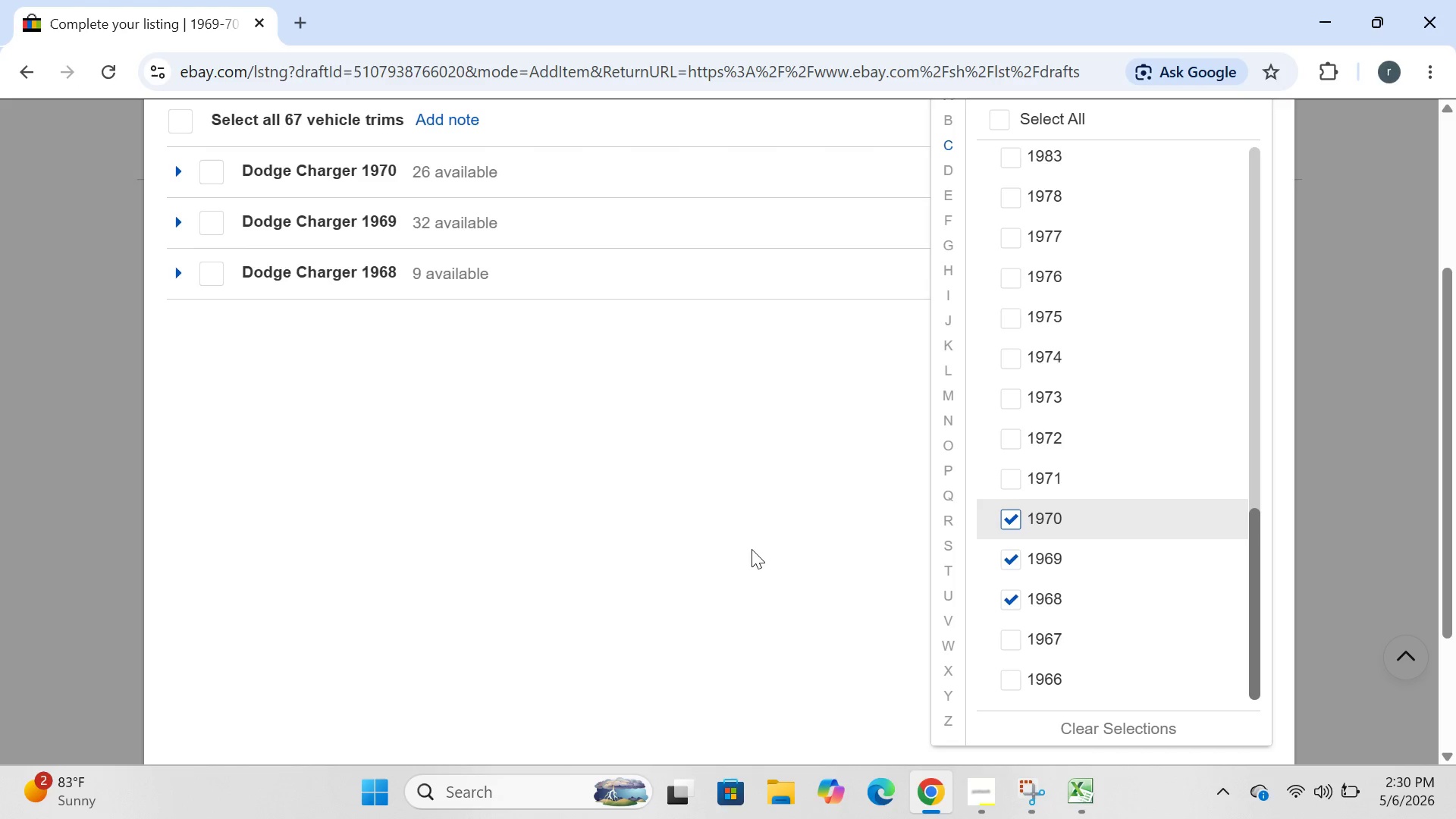 
left_click([748, 546])
 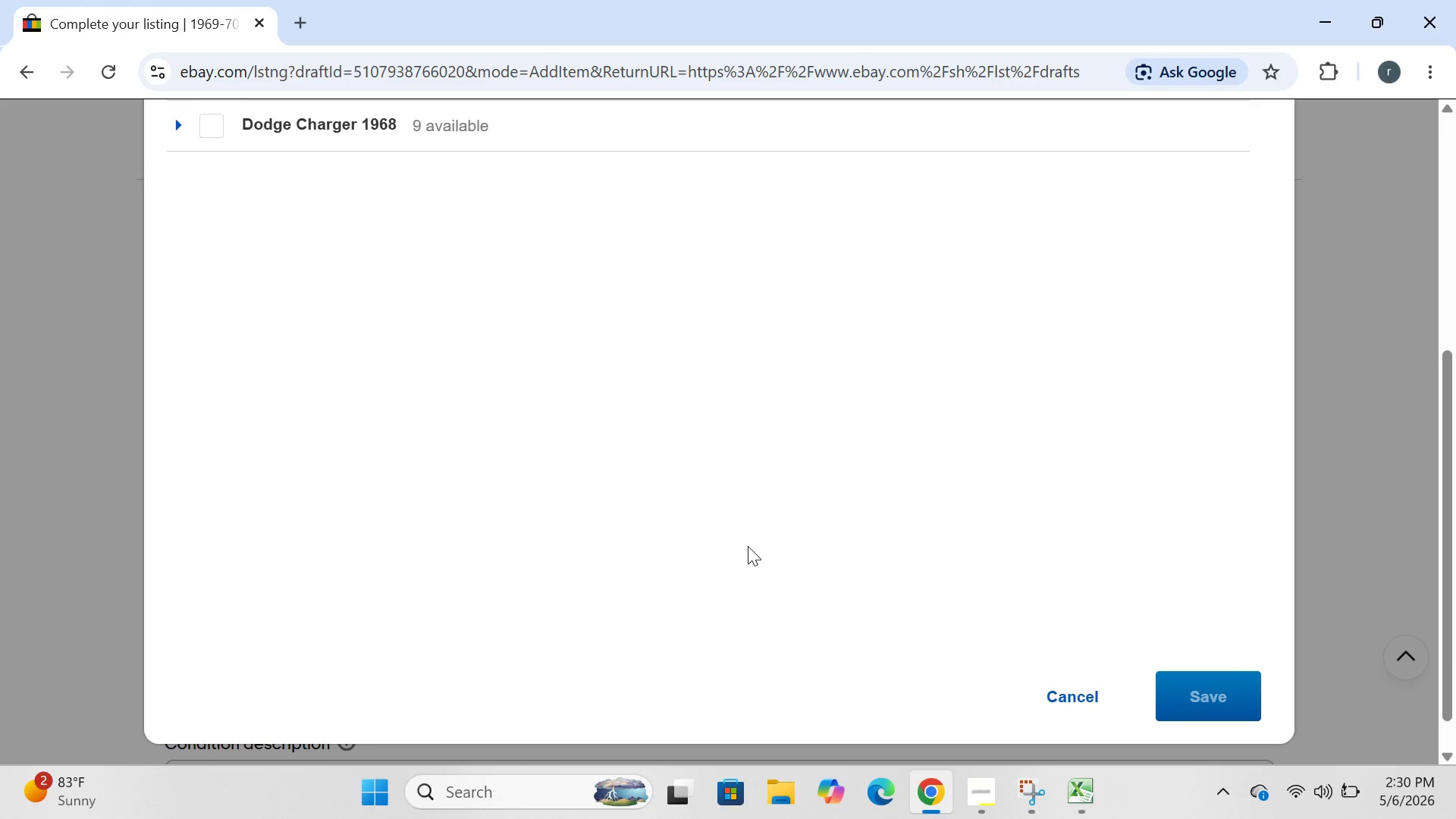 
wait(9.31)
 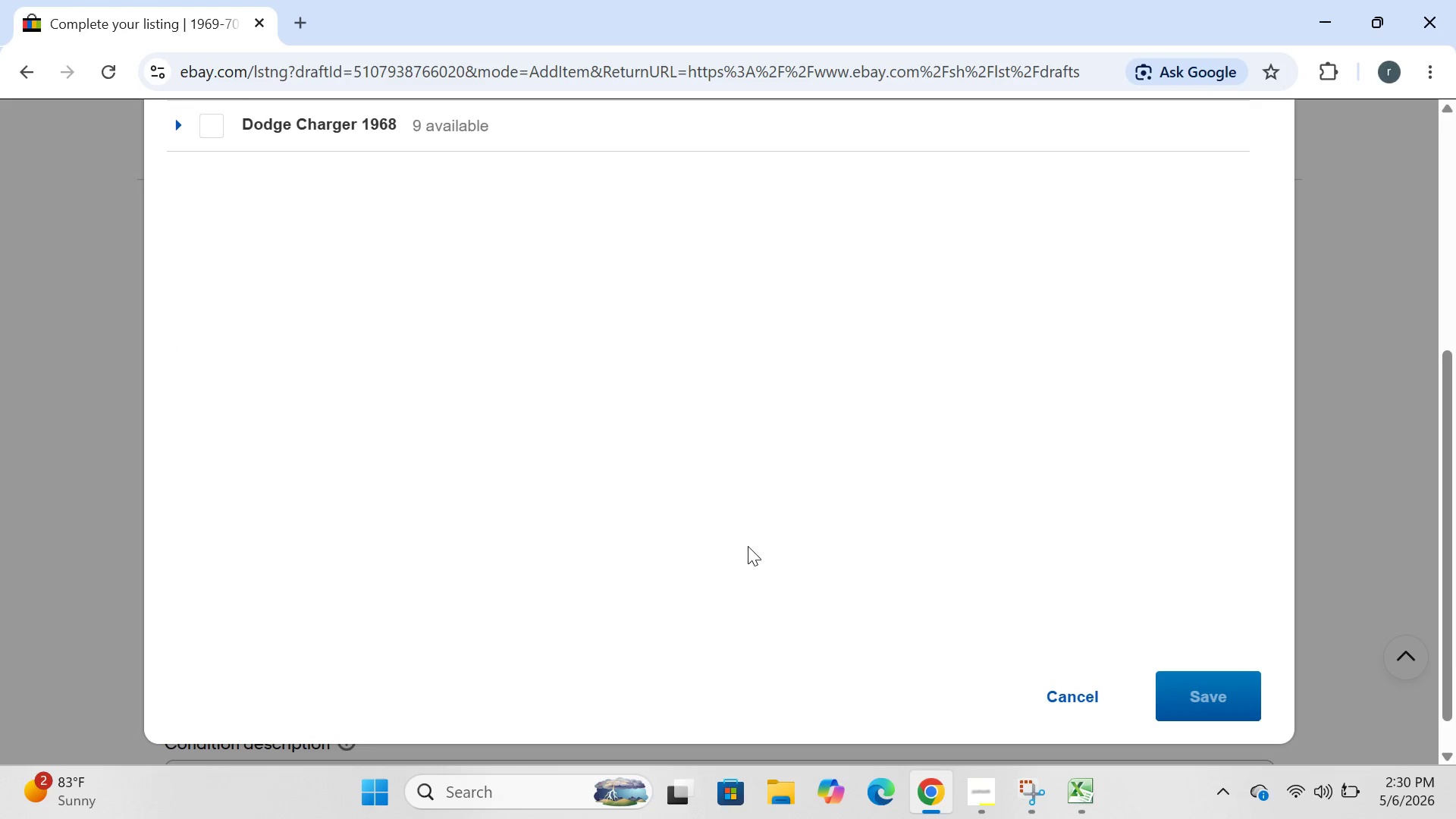 
left_click([1178, 701])
 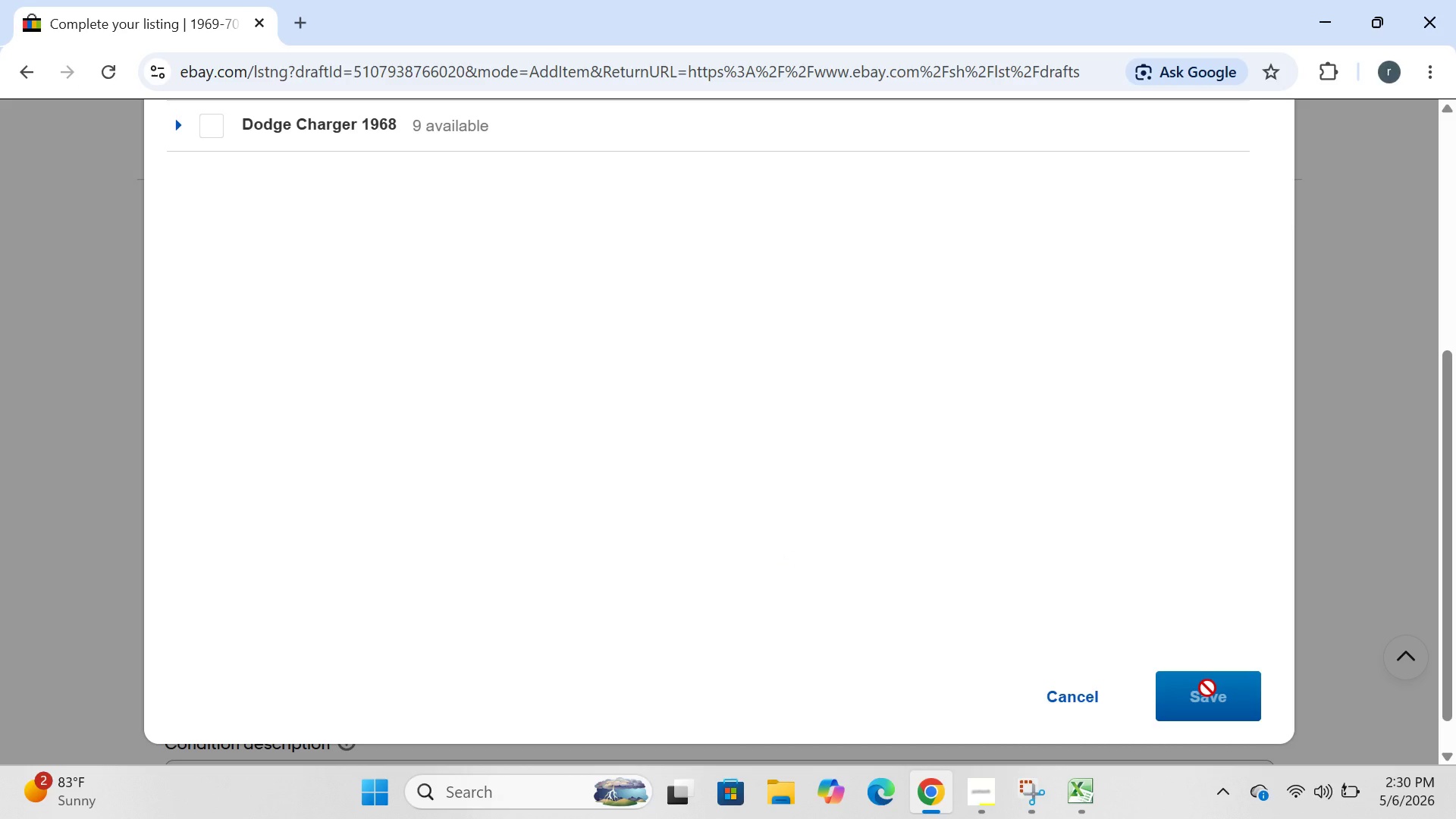 
double_click([1207, 688])
 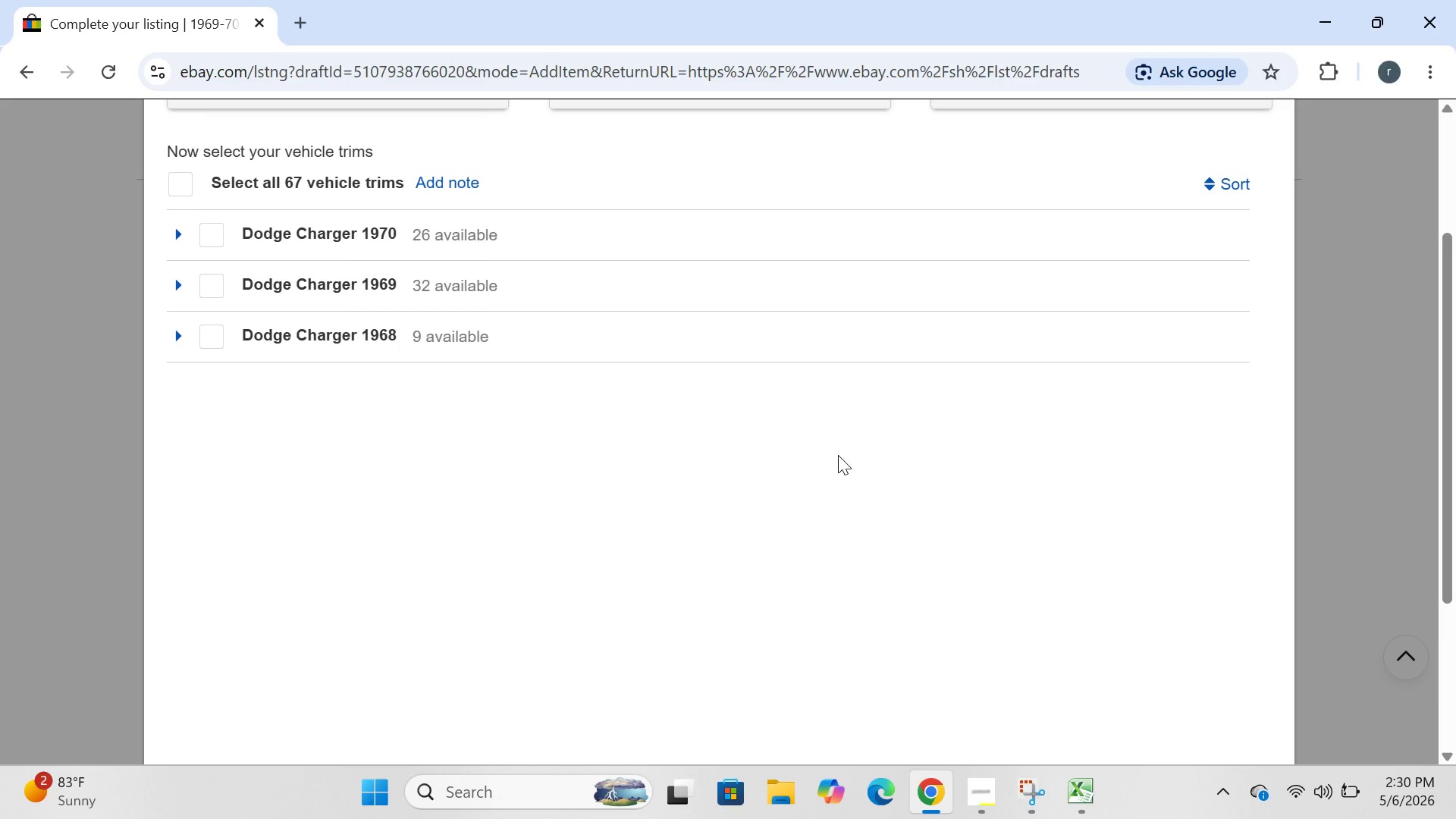 
wait(8.28)
 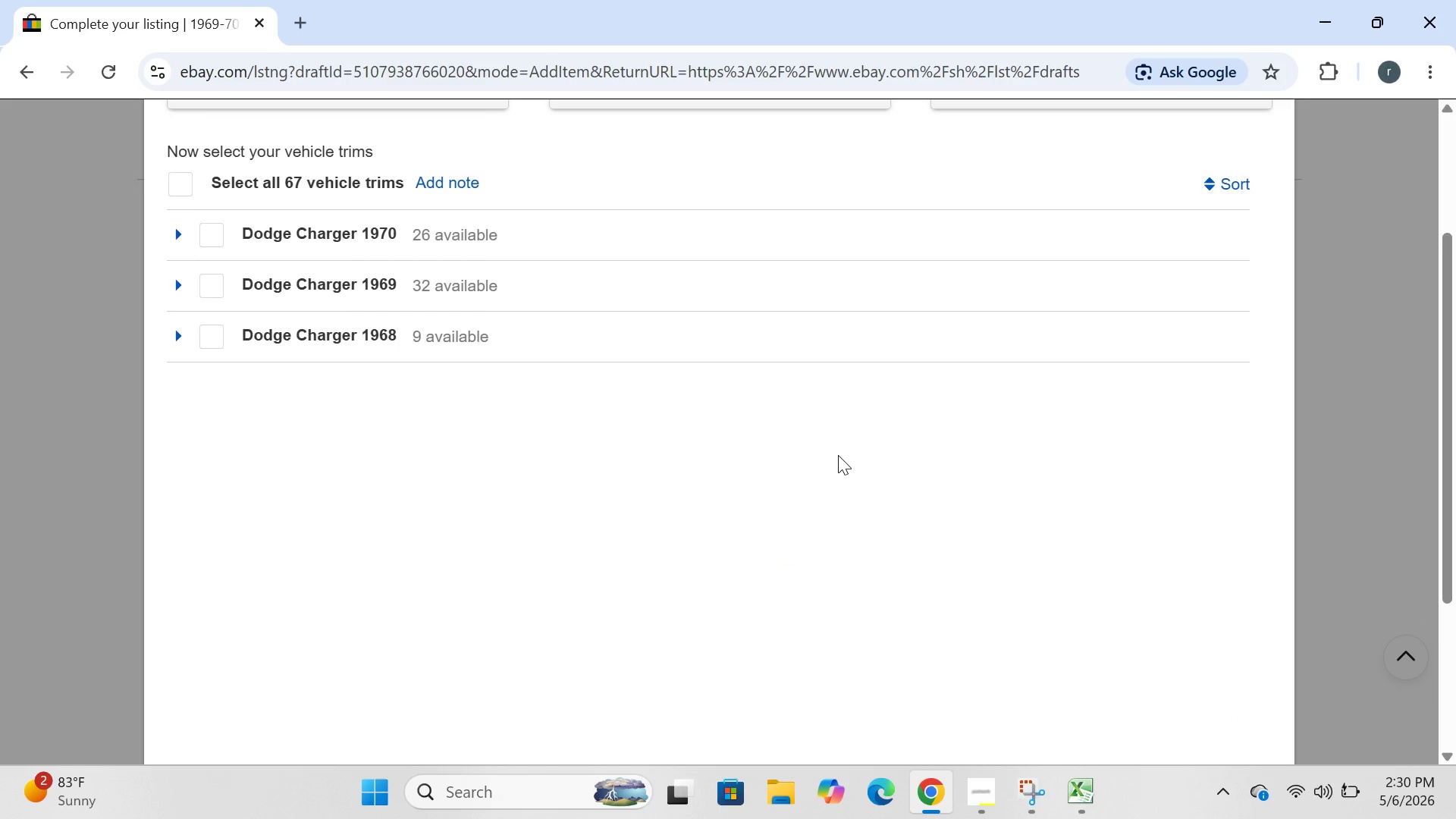 
double_click([1219, 657])
 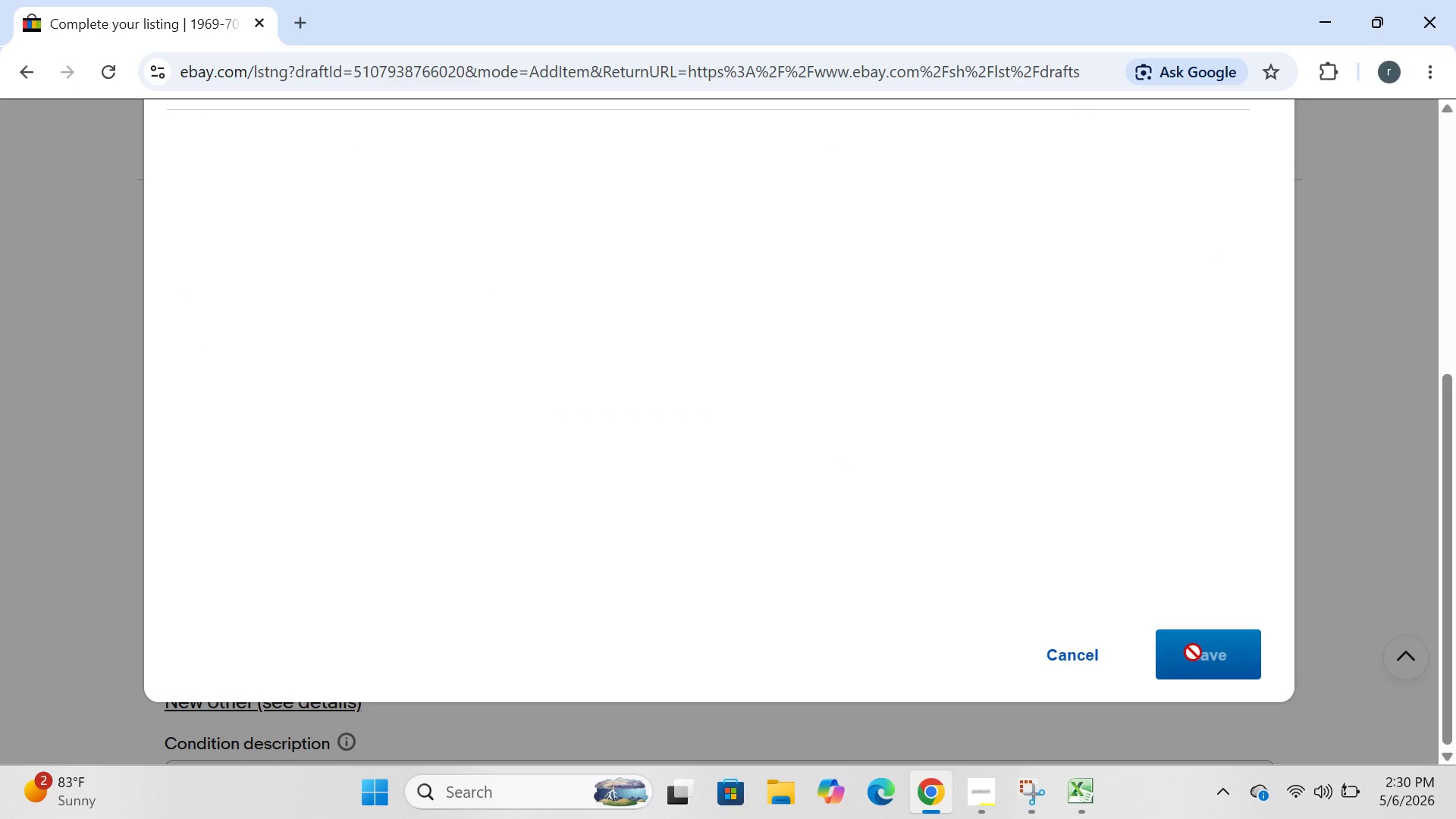 
mouse_move([918, 369])
 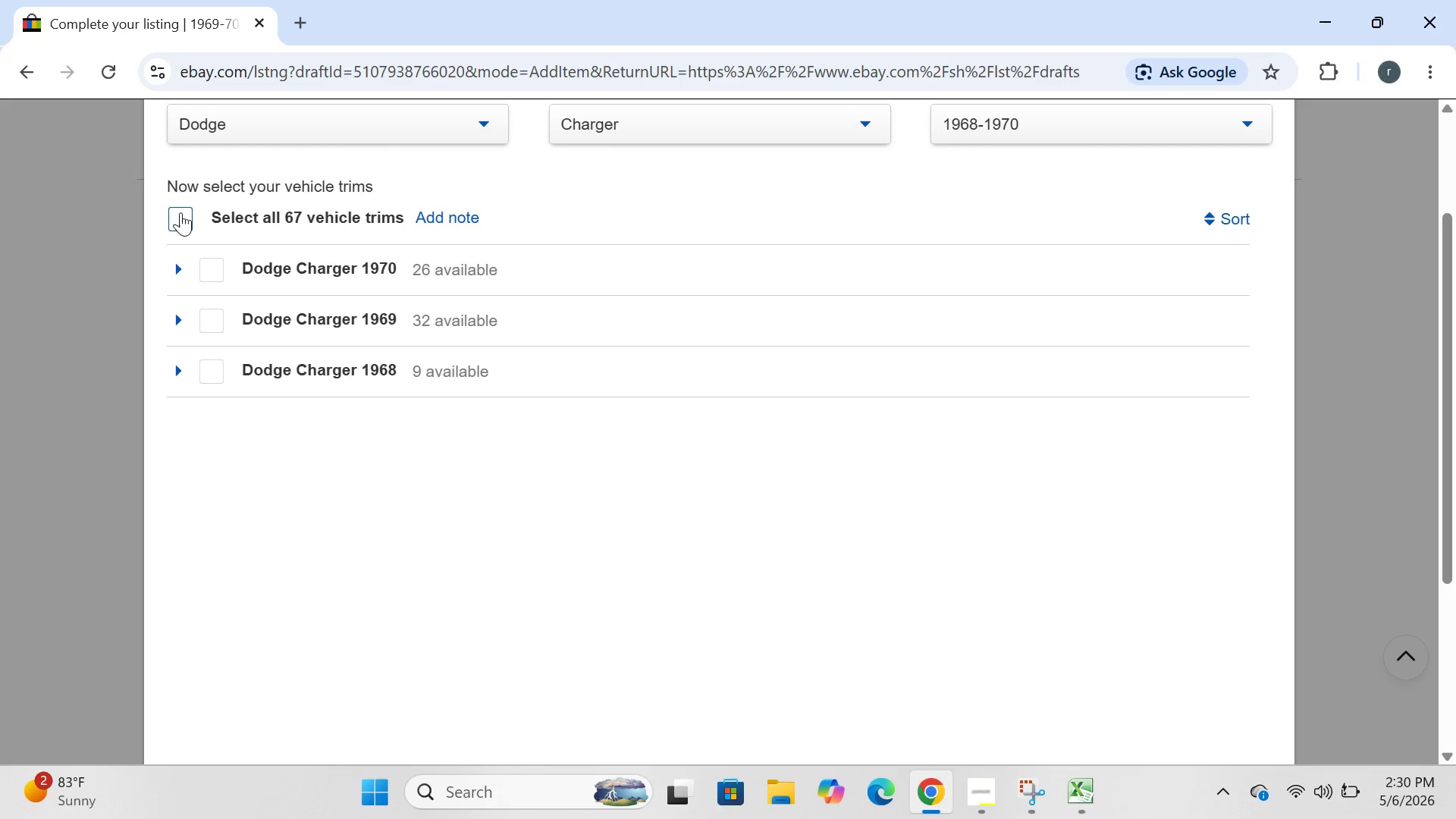 
left_click([180, 210])
 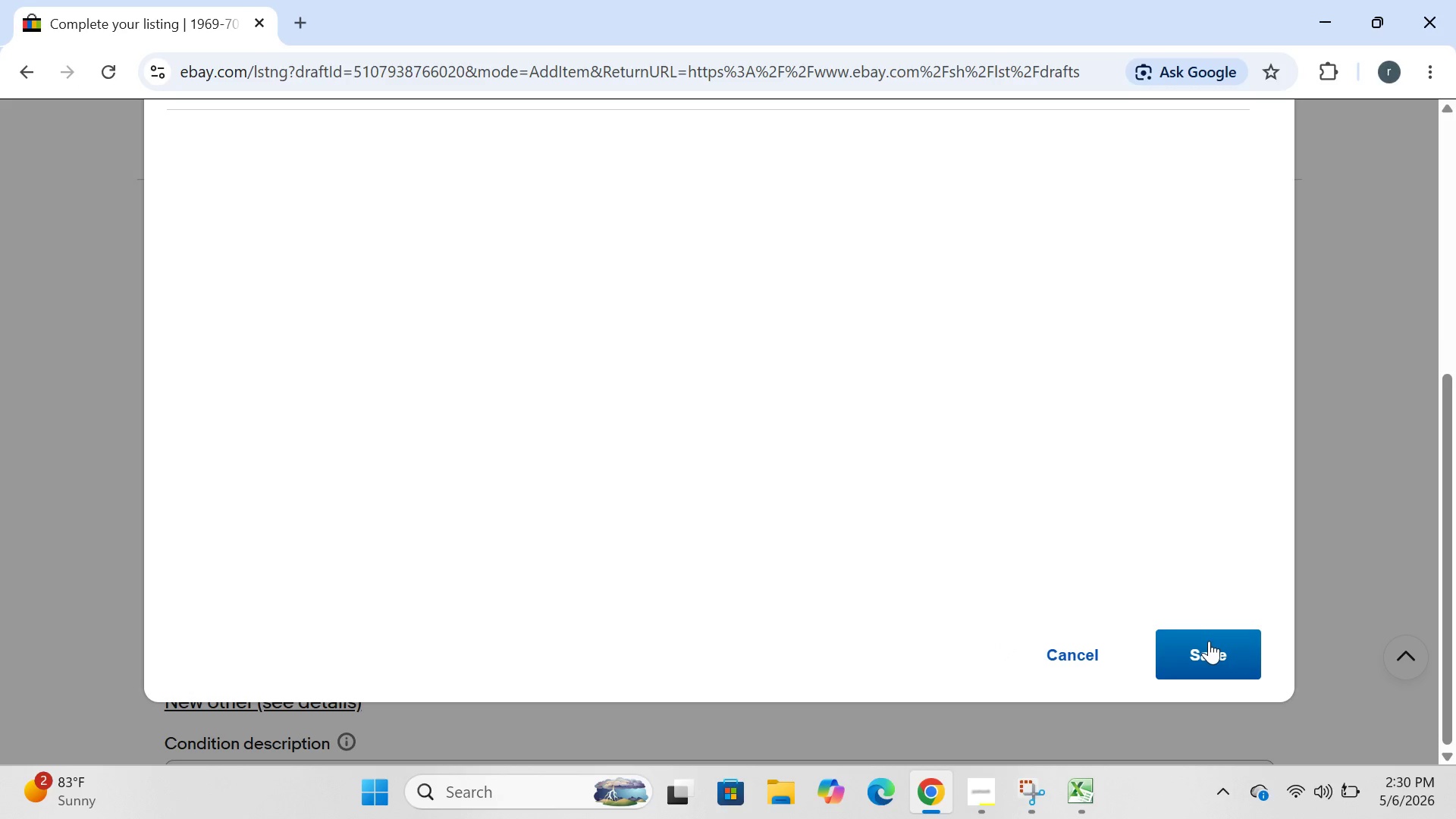 
mouse_move([1090, 401])
 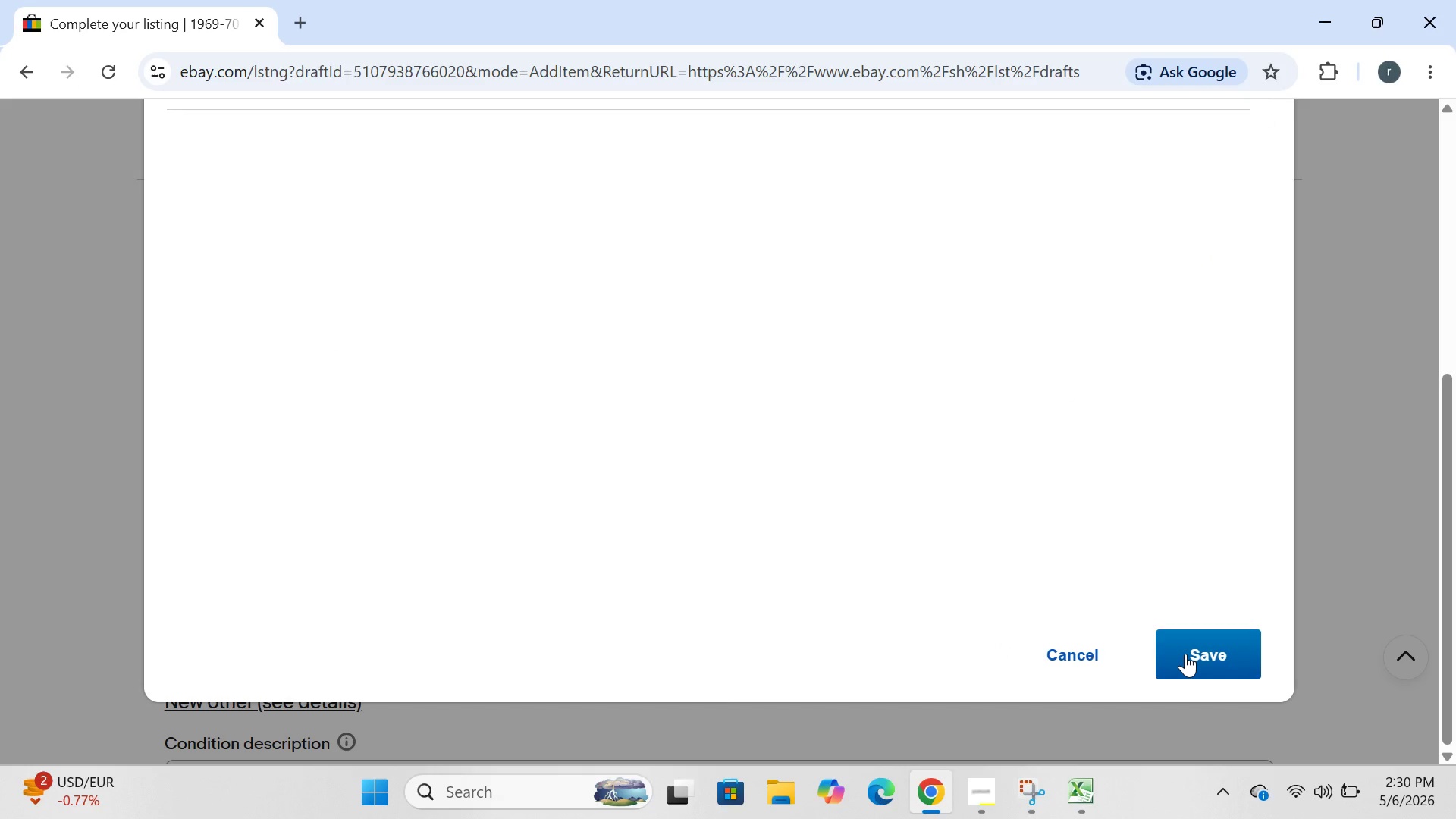 
left_click([1185, 654])
 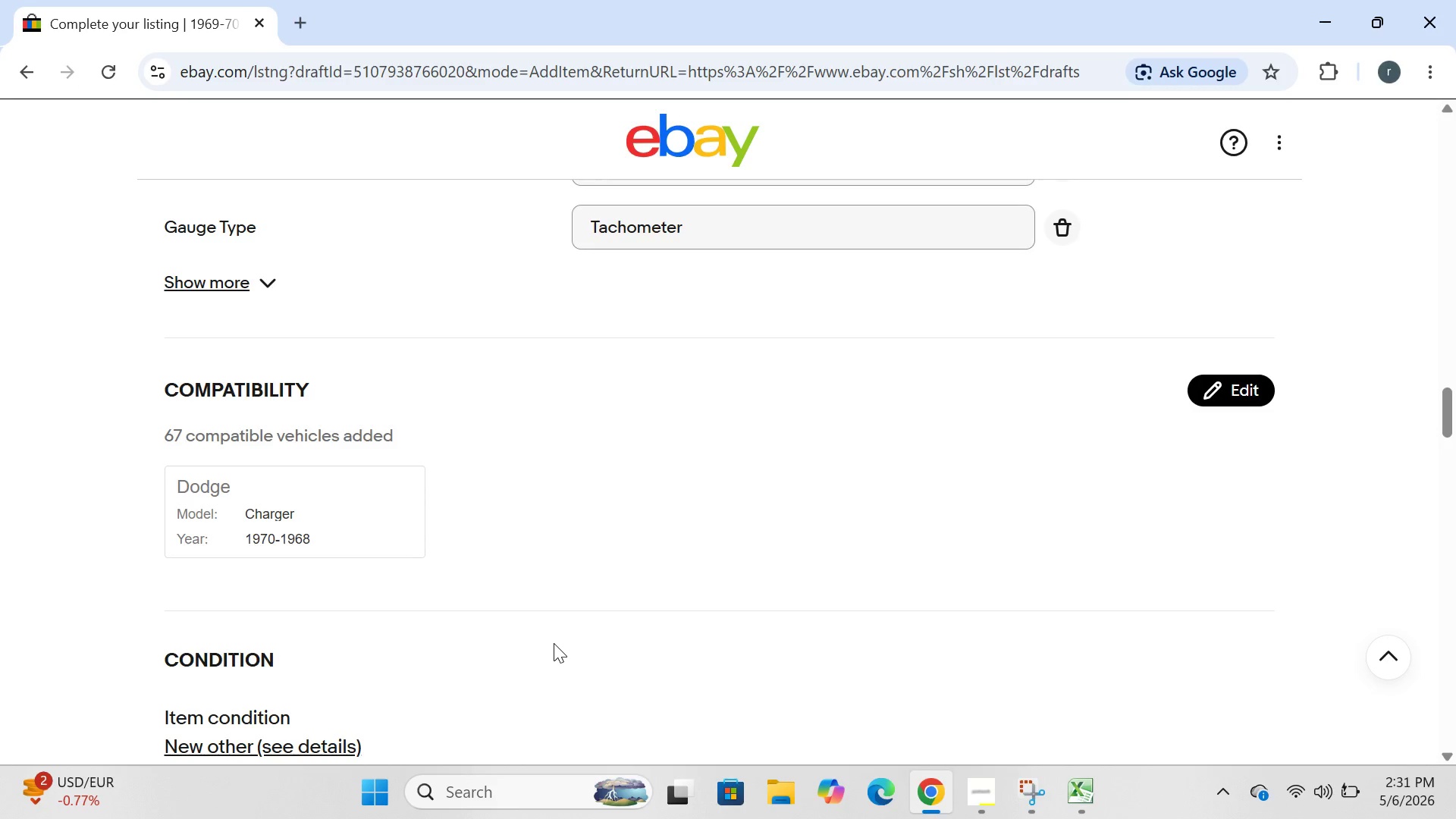 
wait(53.36)
 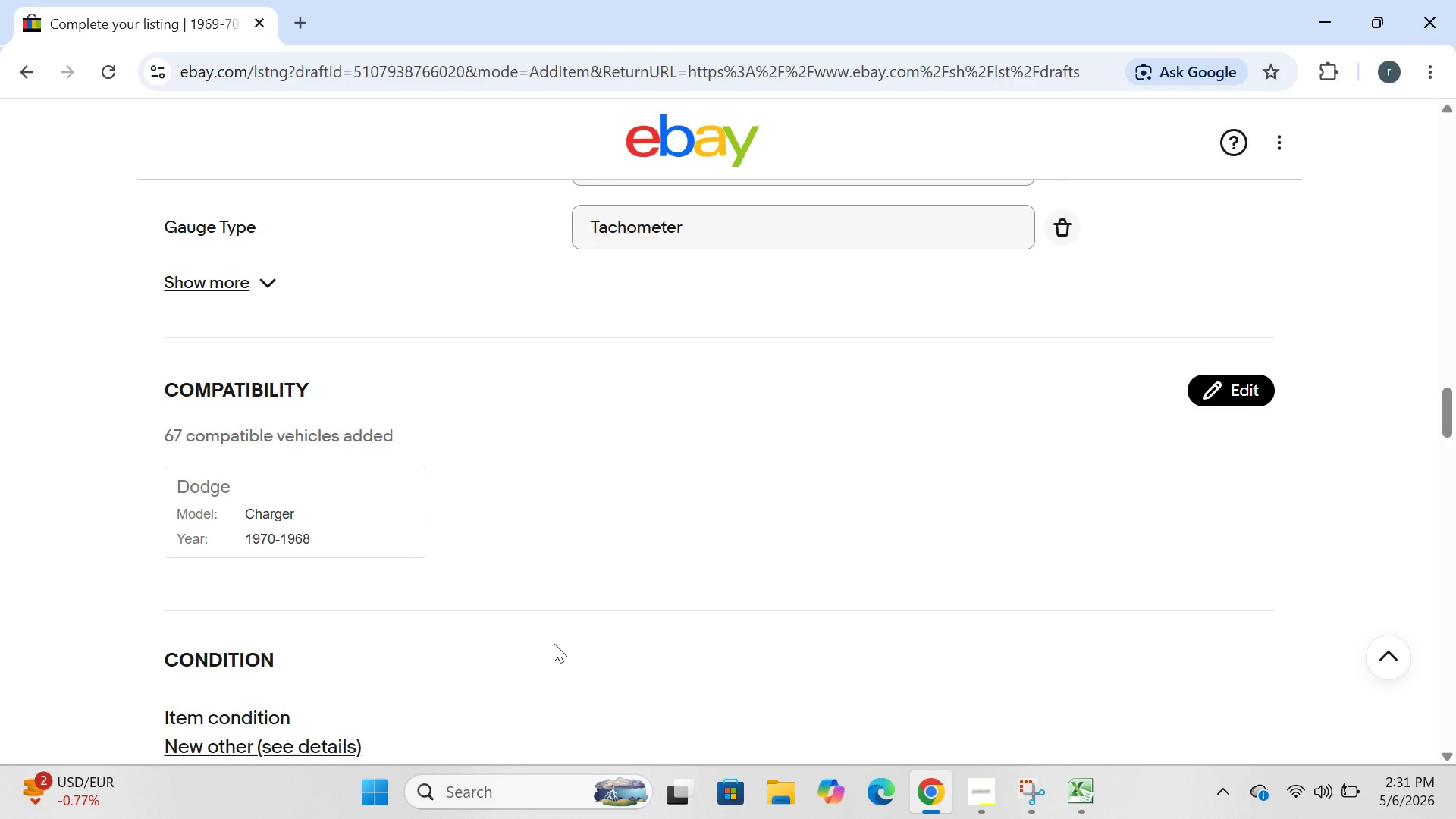 
left_click([289, 500])
 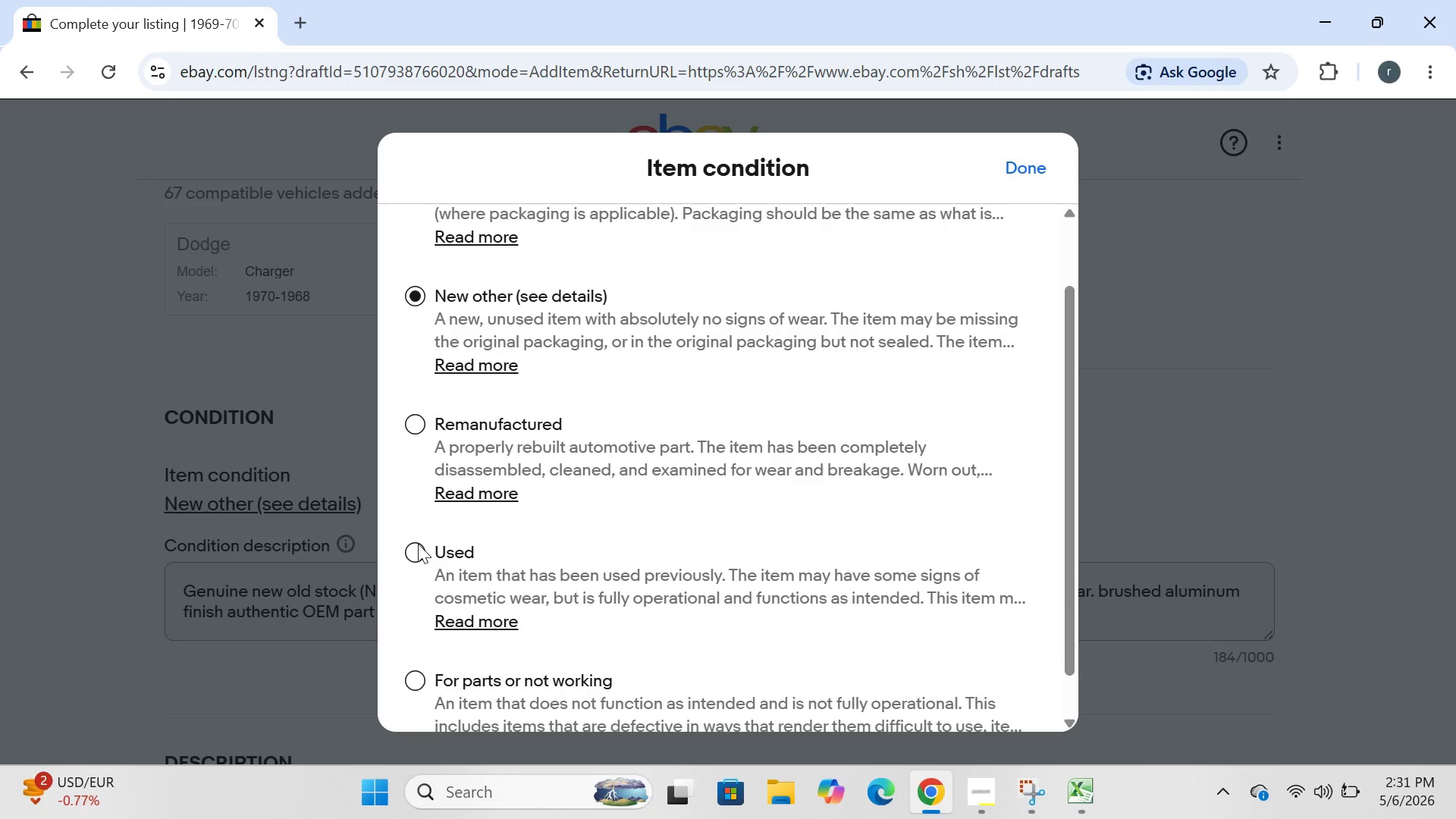 
left_click([418, 544])
 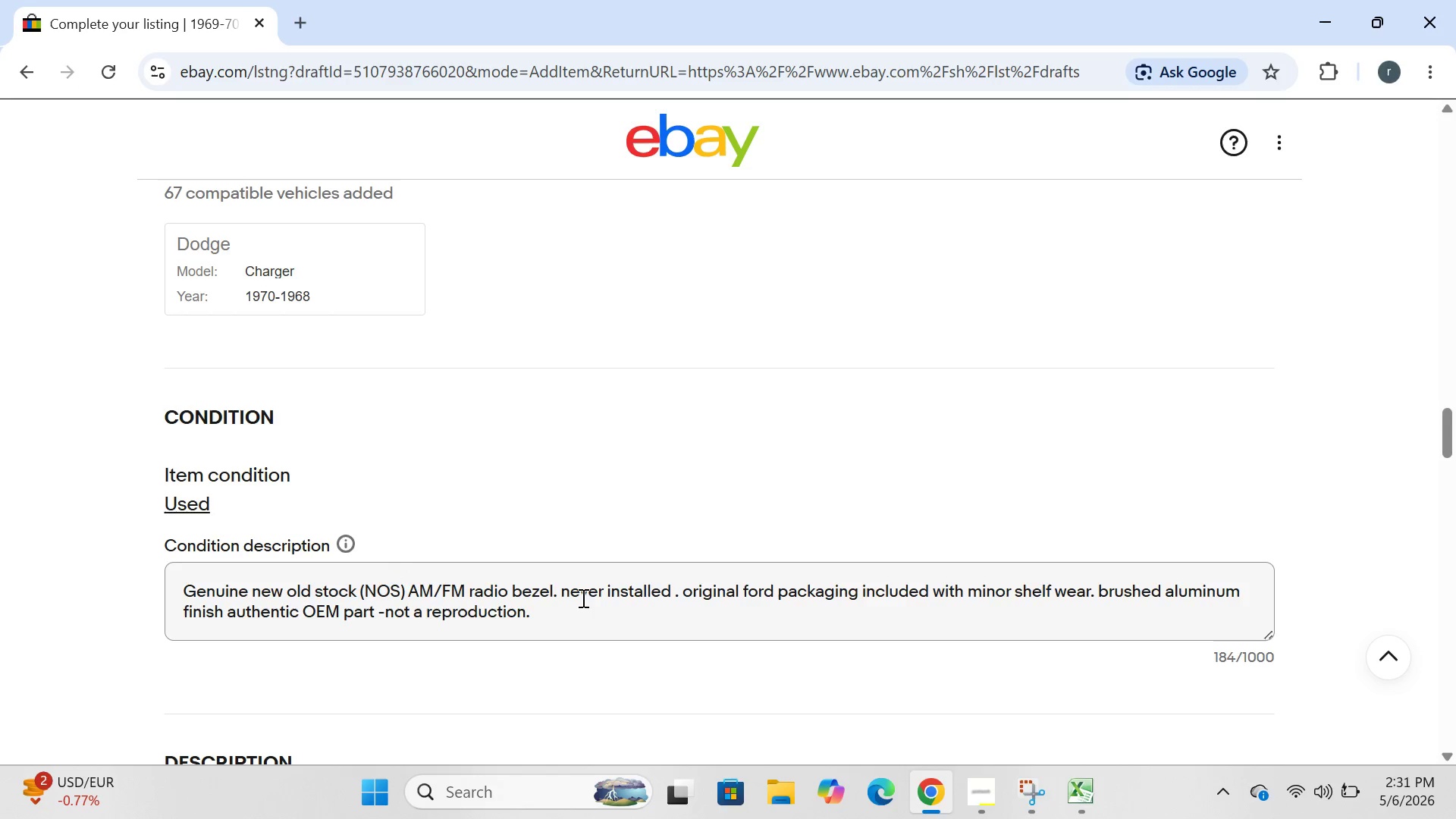 
left_click([572, 616])
 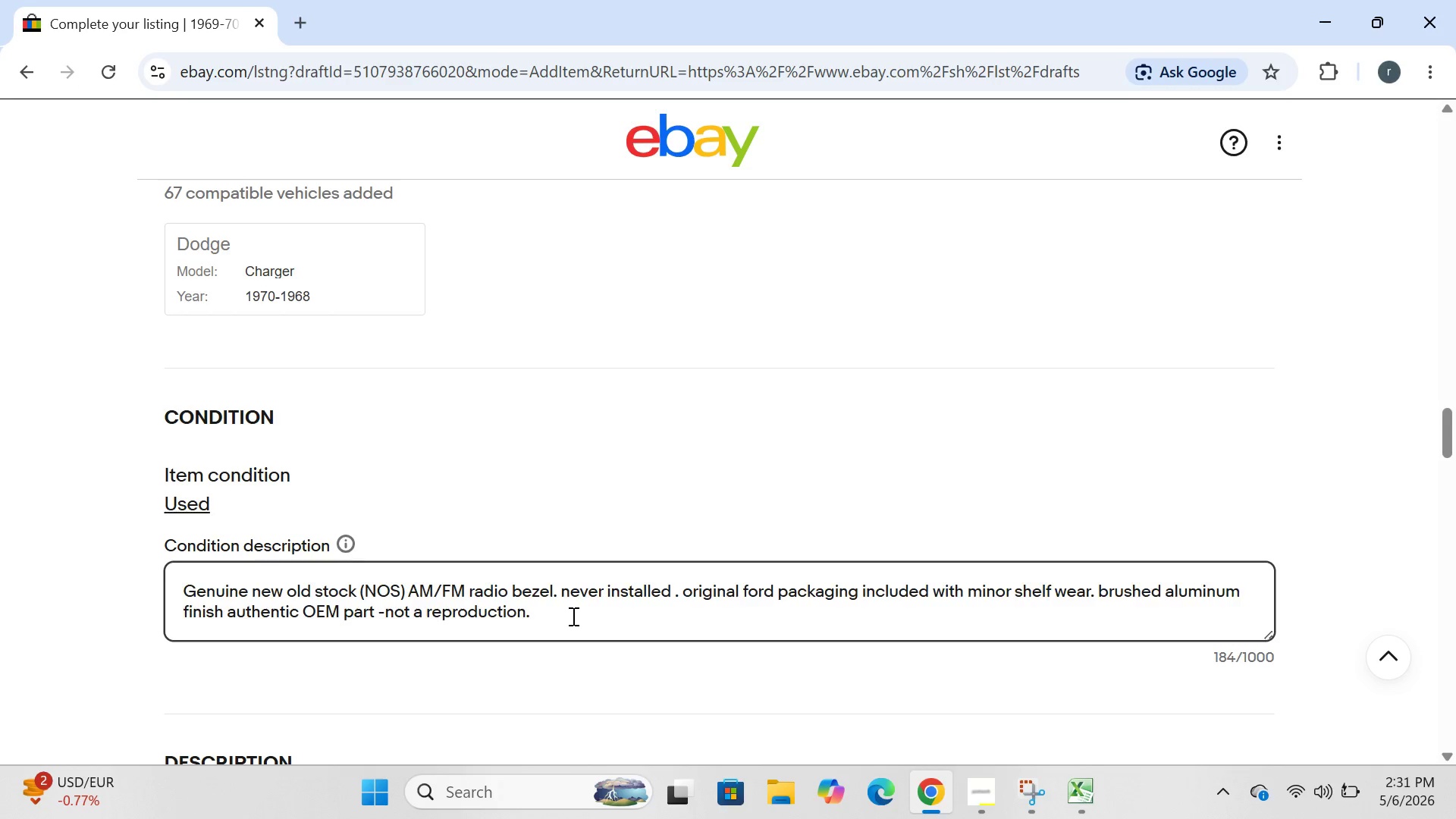 
key(Control+ControlLeft)